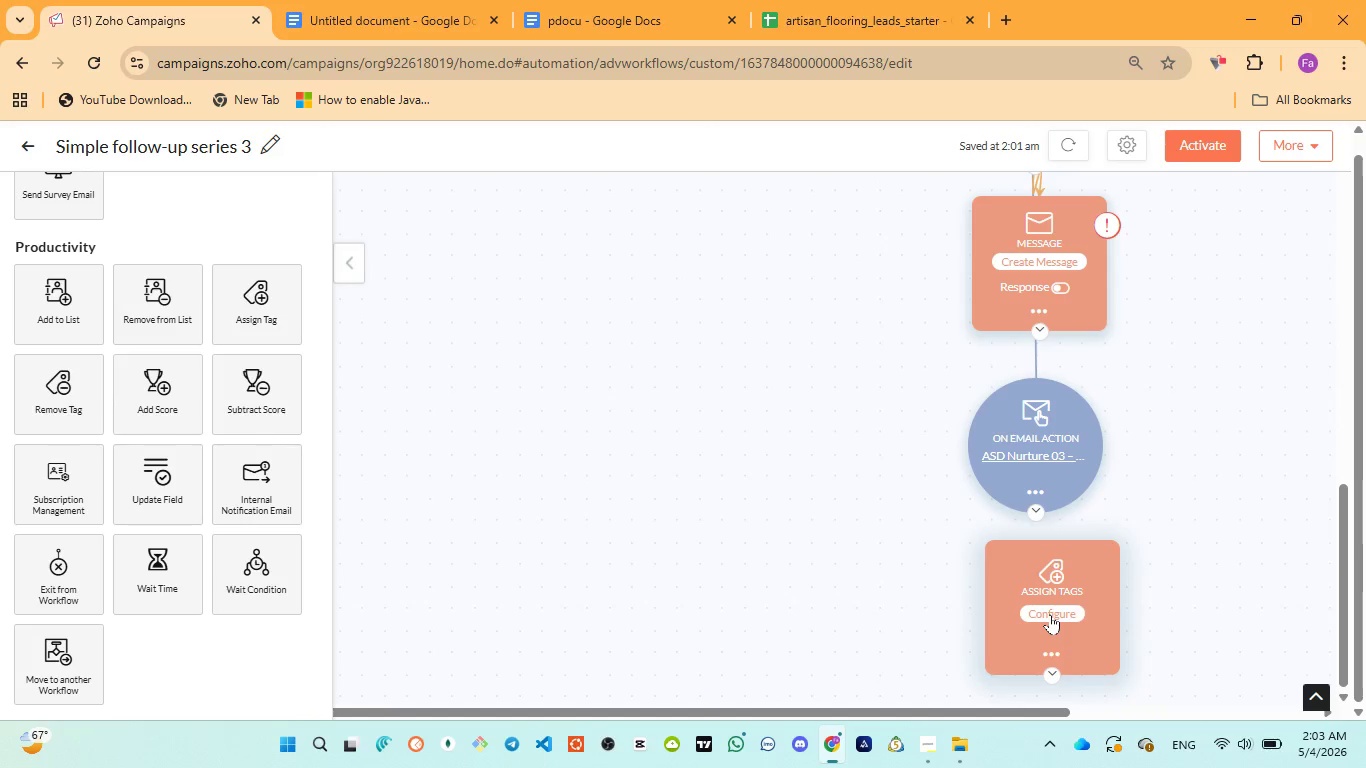 
left_click([1050, 614])
 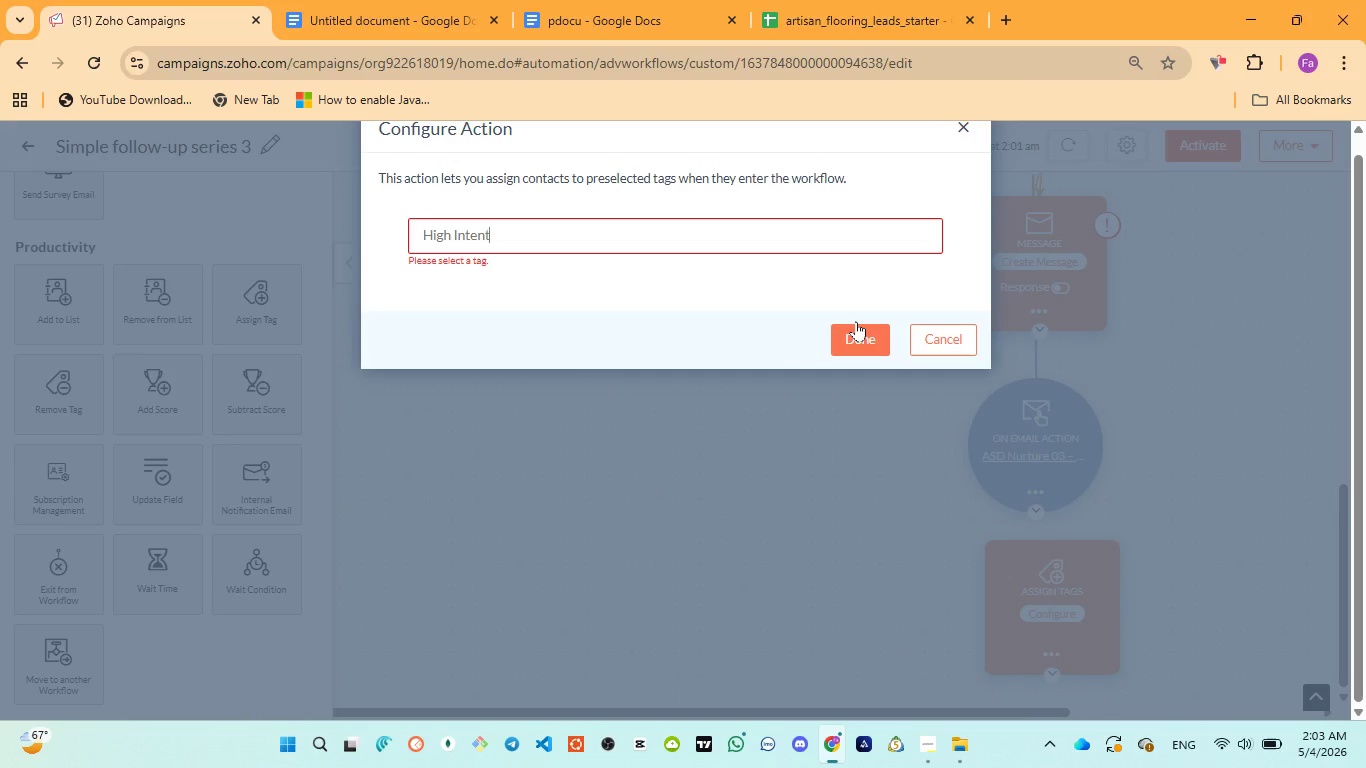 
left_click([680, 237])
 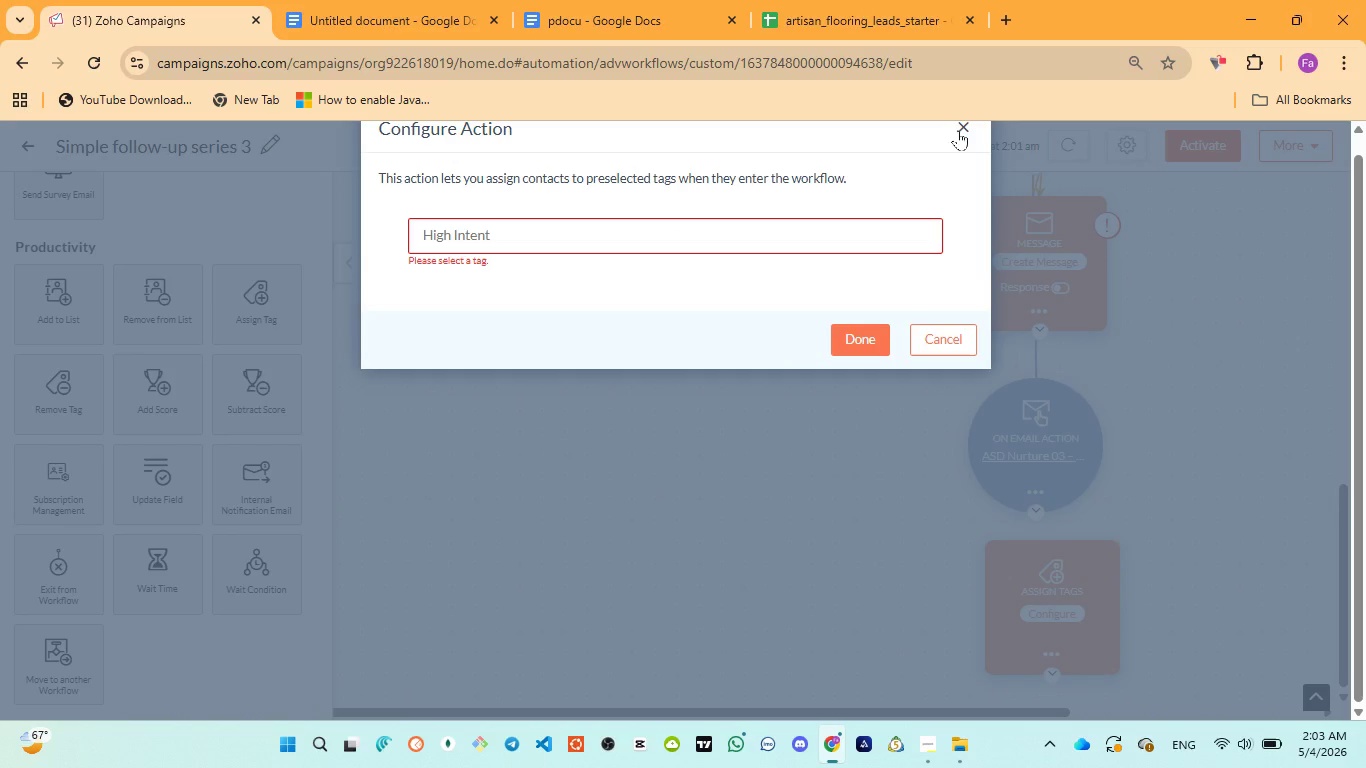 
left_click([961, 331])
 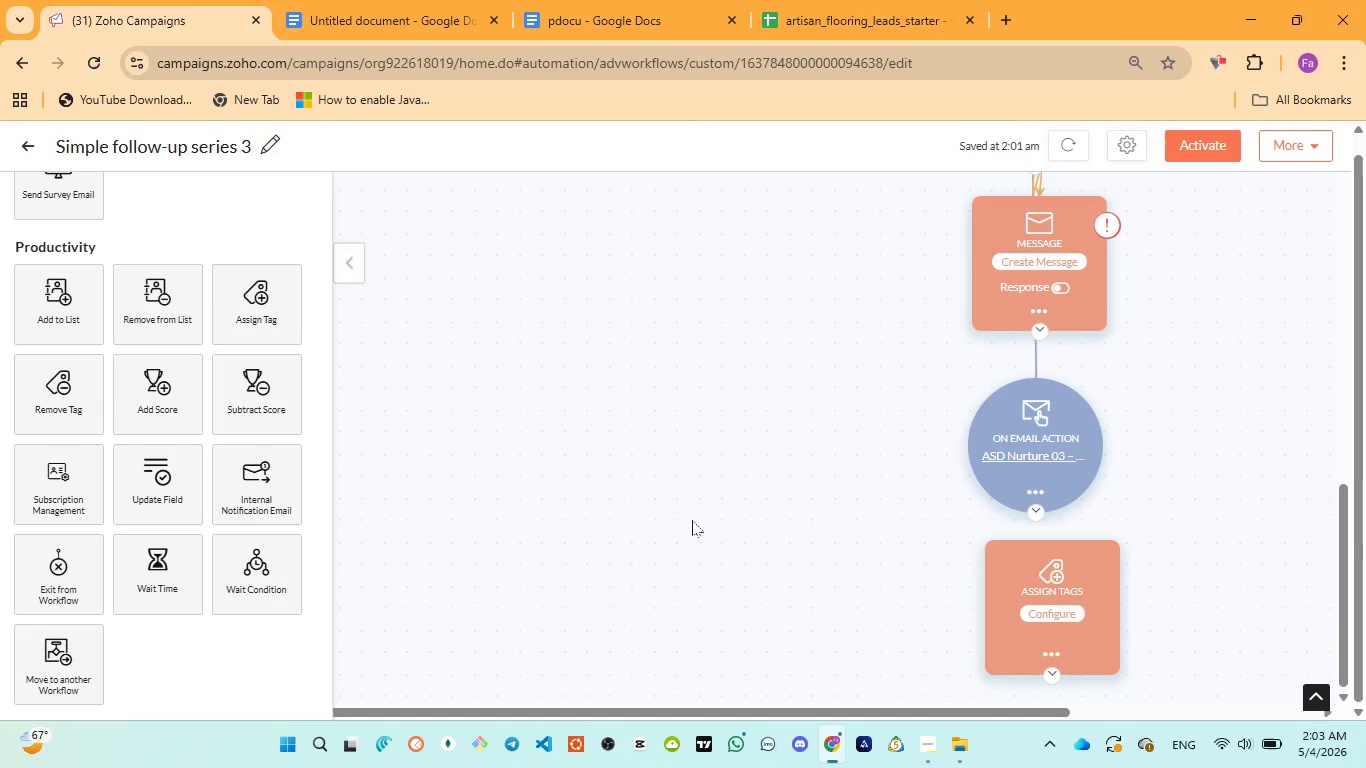 
scroll: coordinate [260, 528], scroll_direction: down, amount: 8.0
 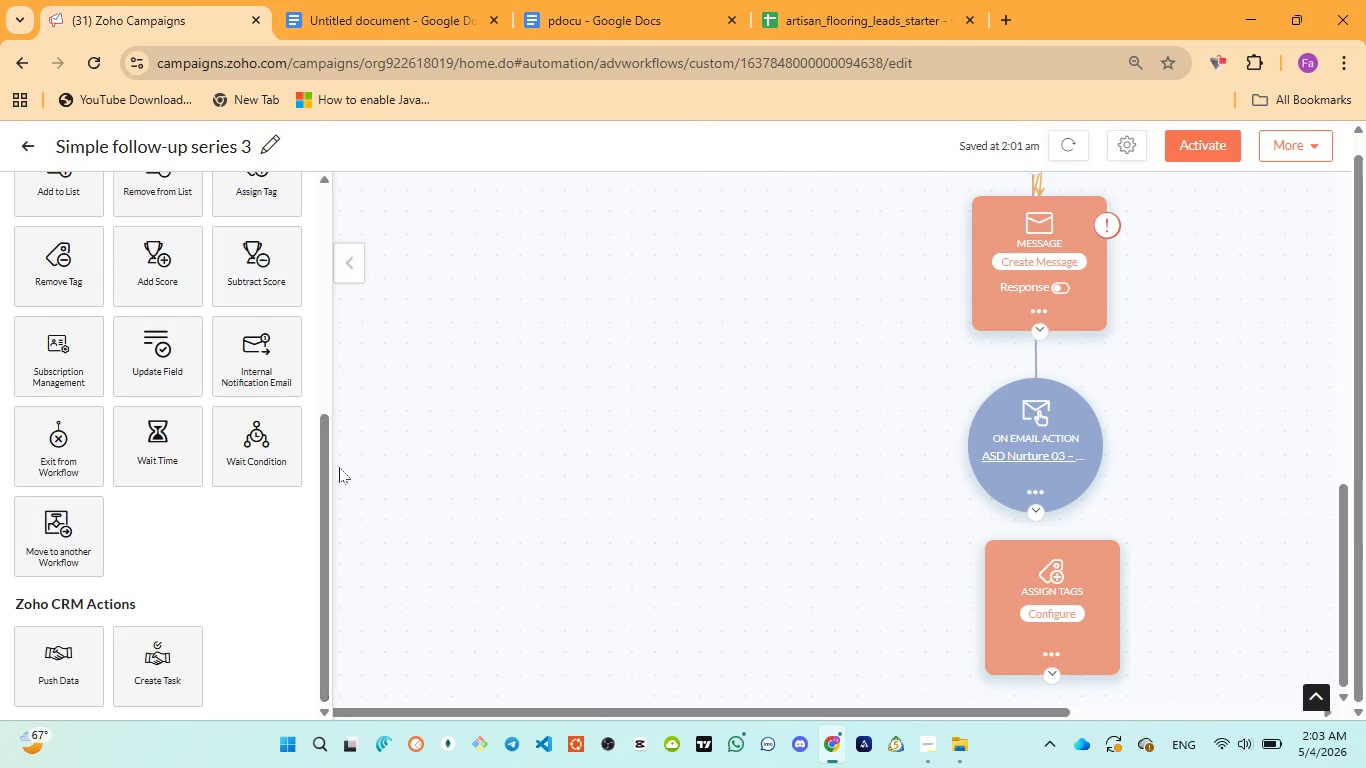 
scroll: coordinate [346, 461], scroll_direction: none, amount: 0.0
 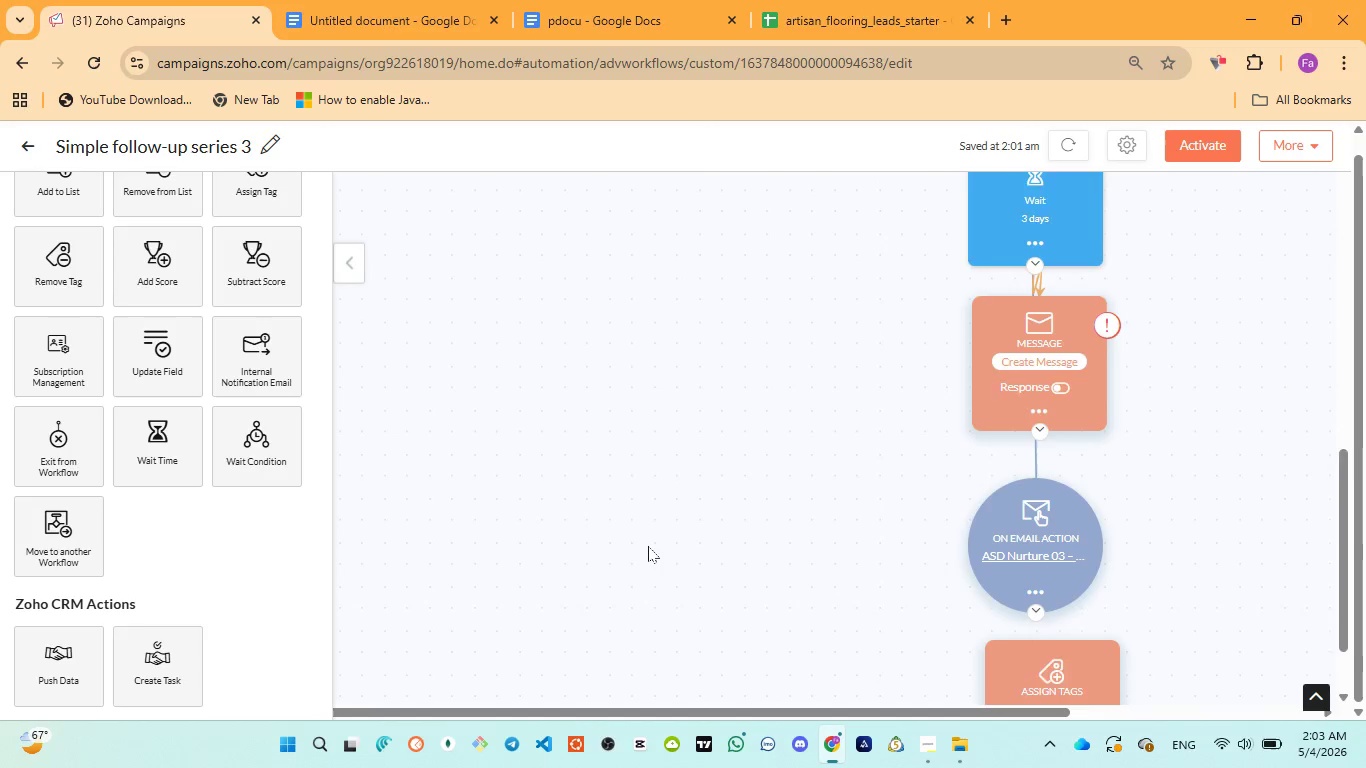 
scroll: coordinate [648, 546], scroll_direction: down, amount: 2.0
 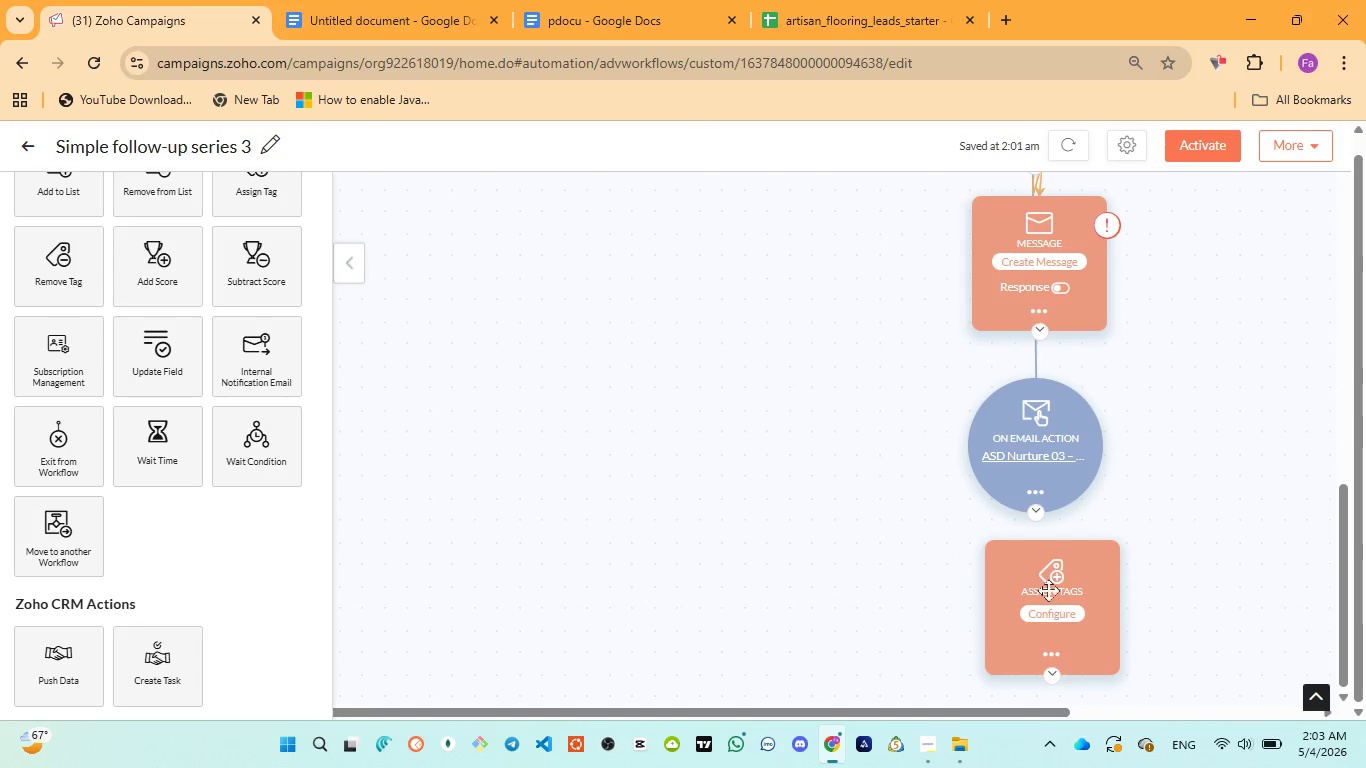 
left_click_drag(start_coordinate=[1048, 590], to_coordinate=[759, 574])
 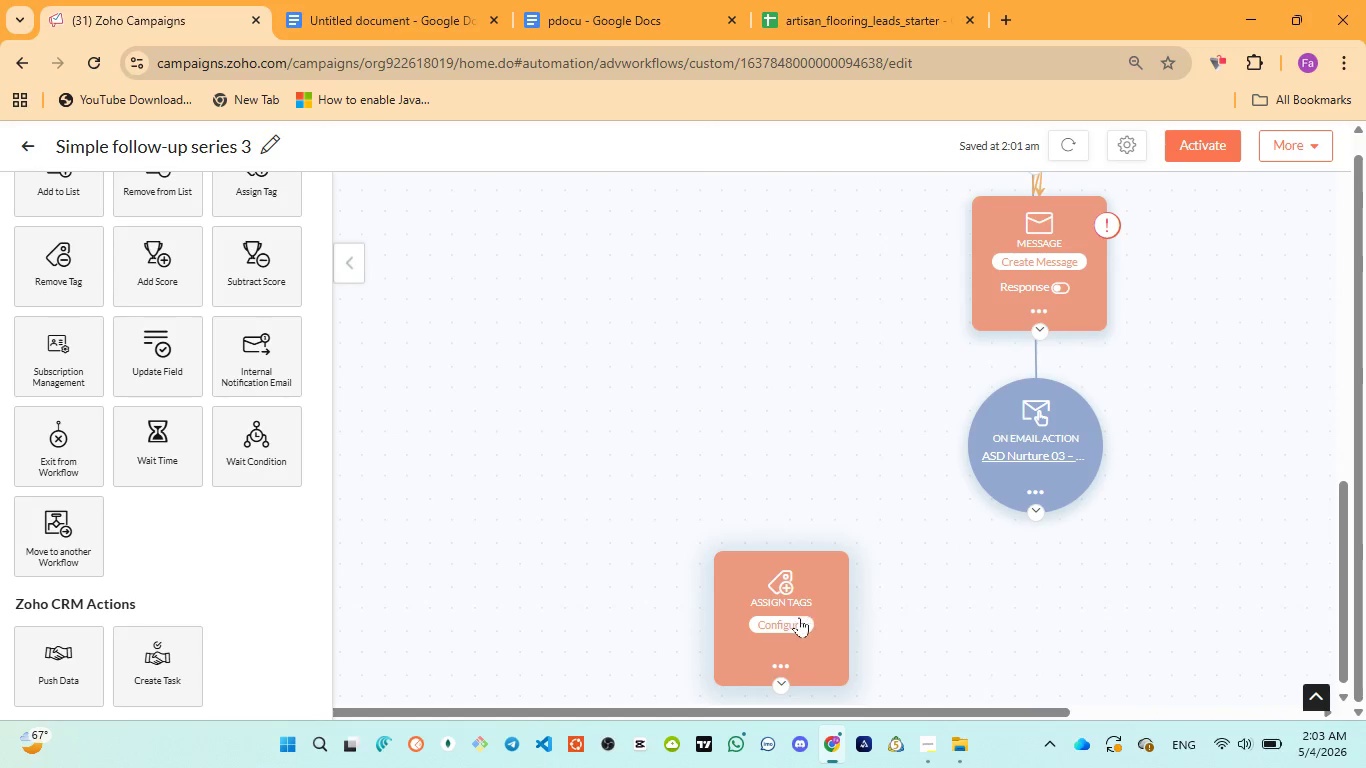 
left_click([799, 618])
 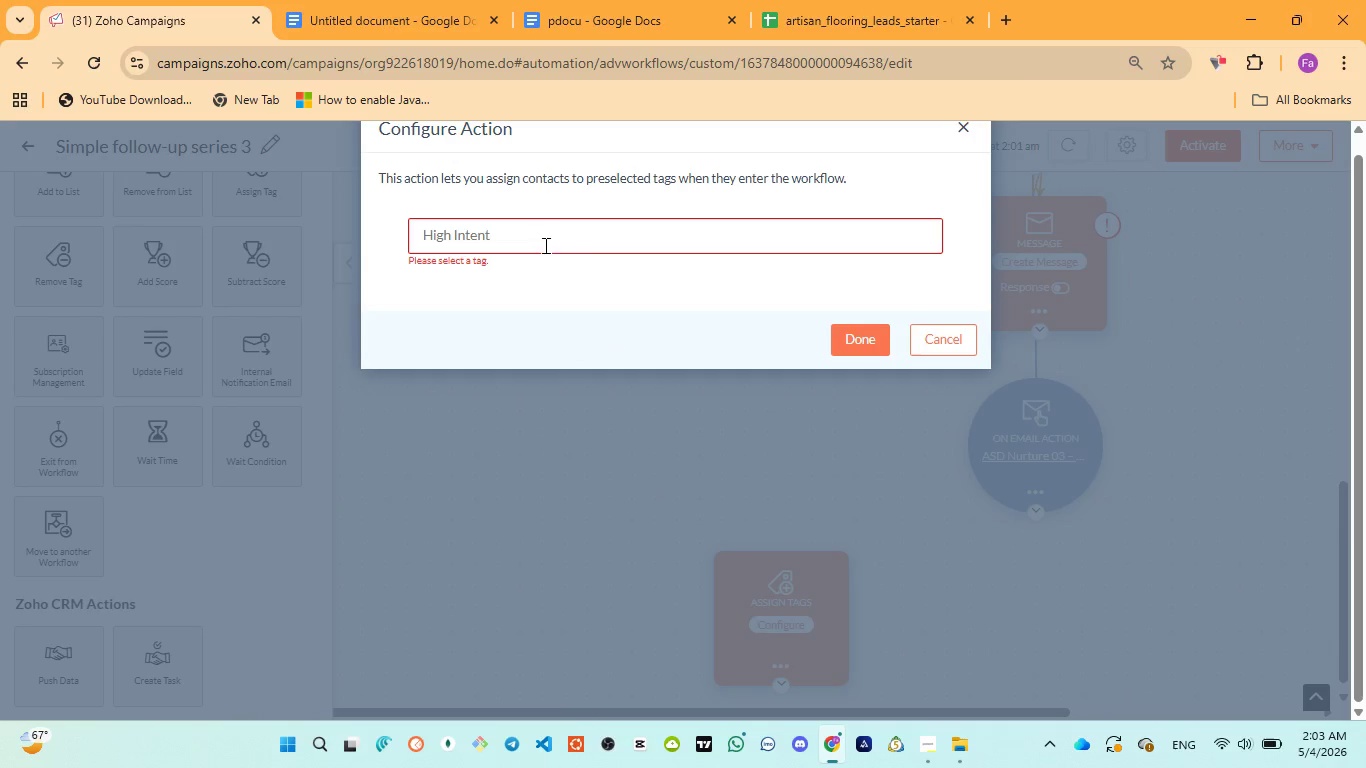 
left_click([544, 242])
 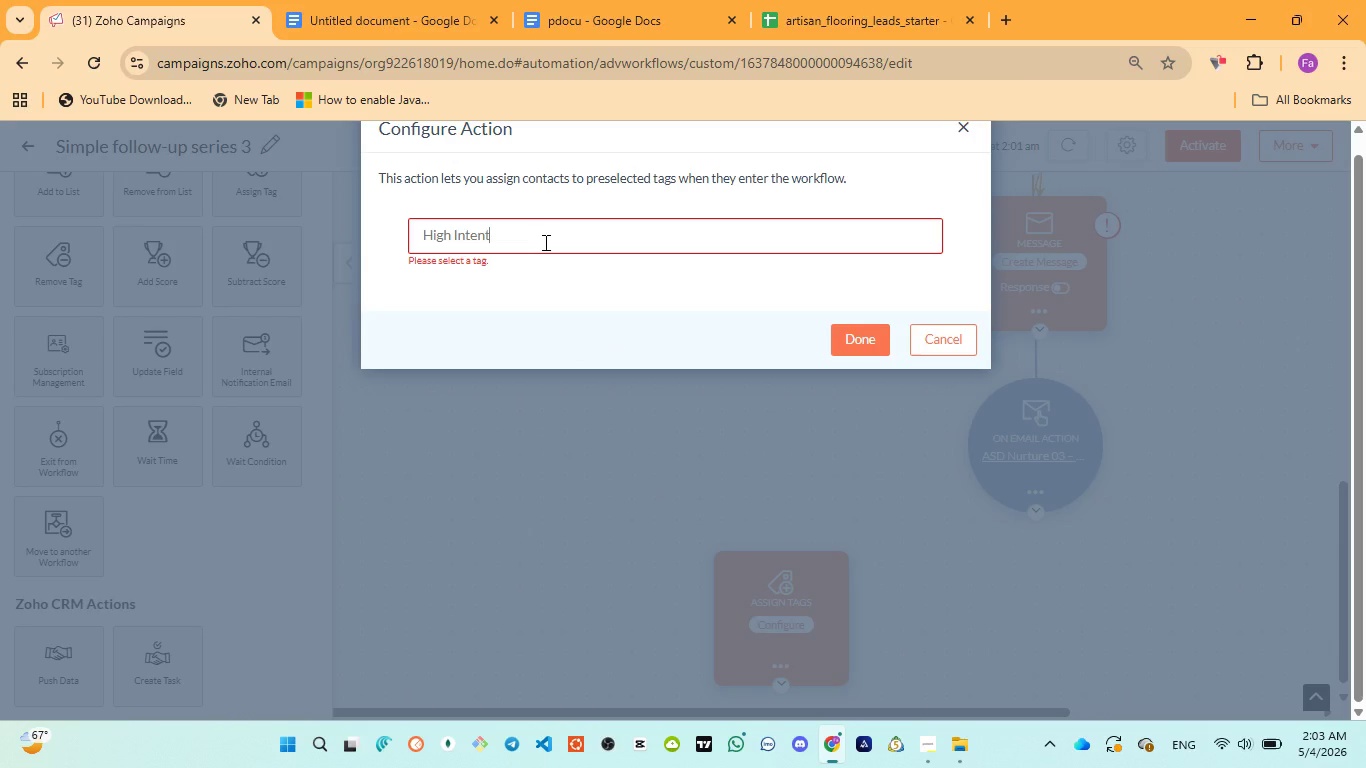 
key(Control+A)
 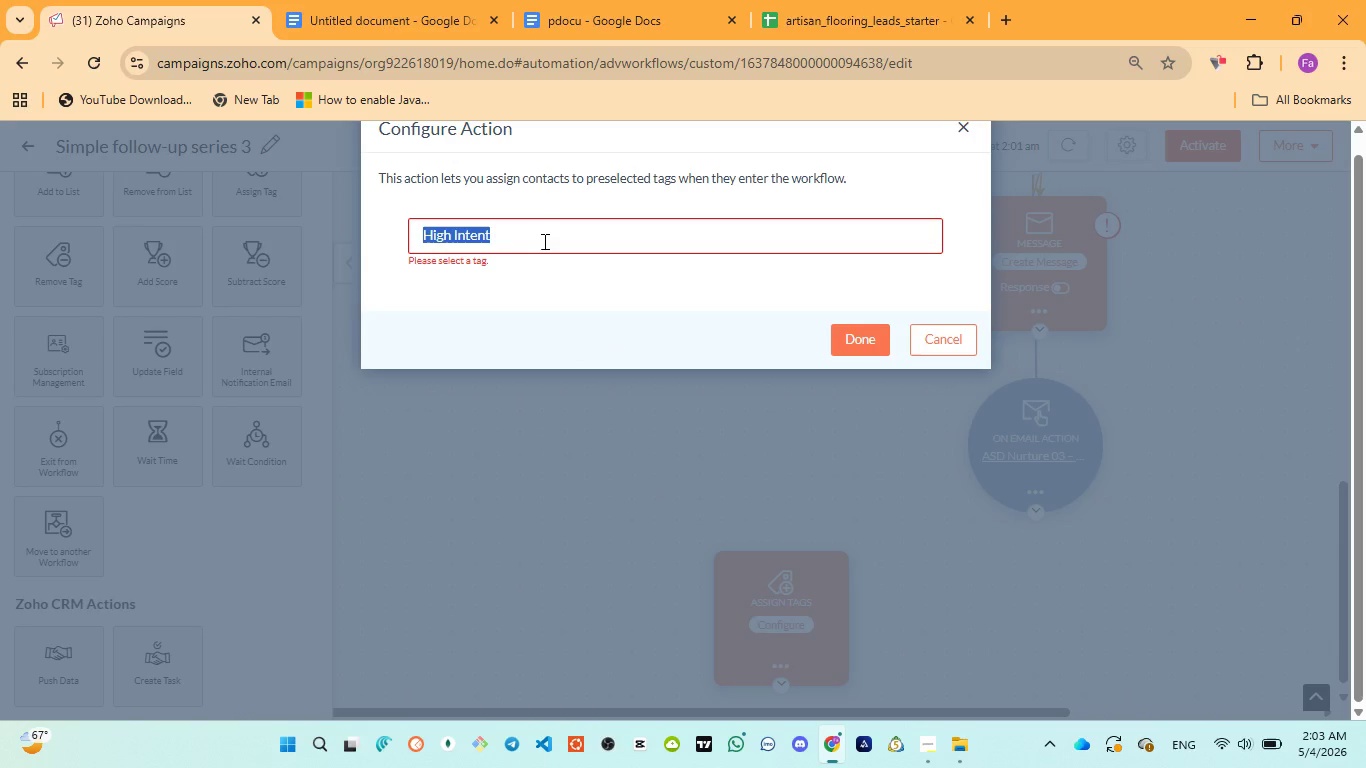 
type(new tag)
 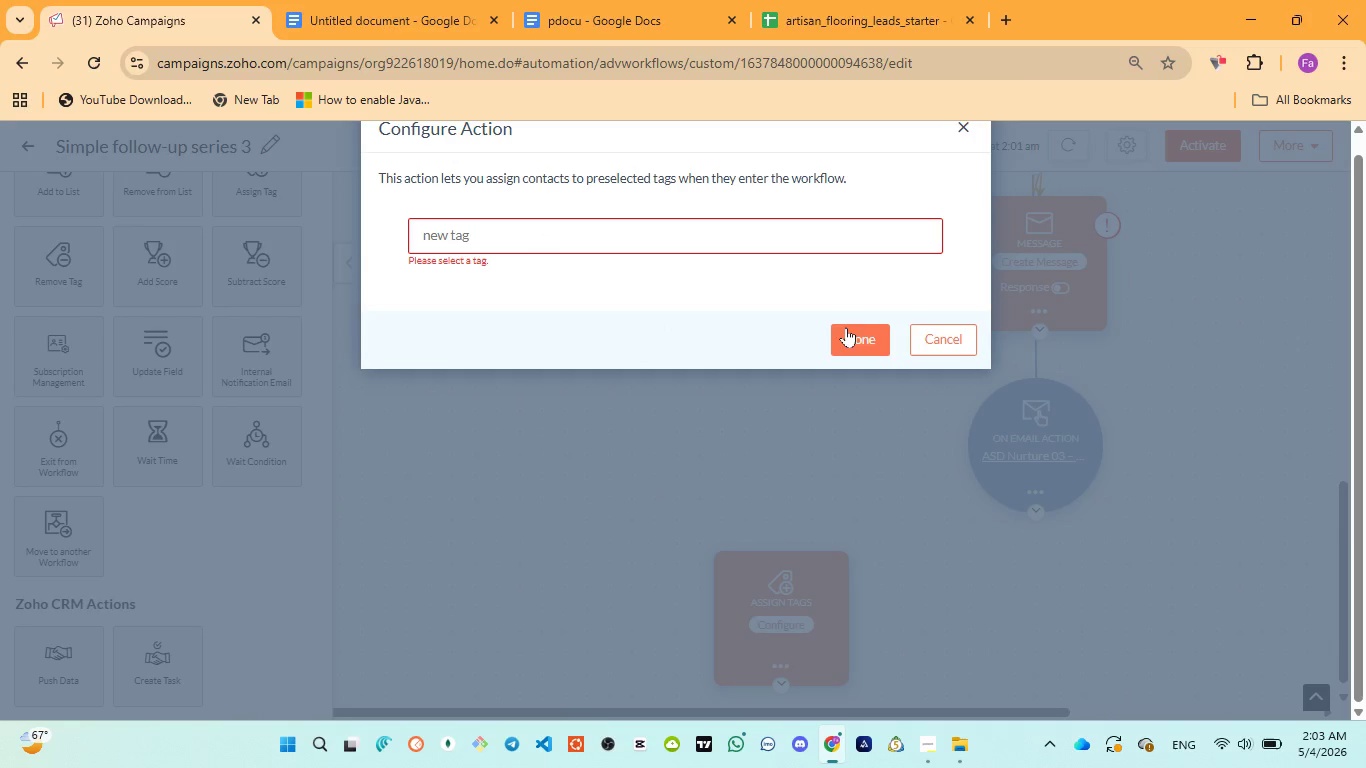 
left_click([872, 337])
 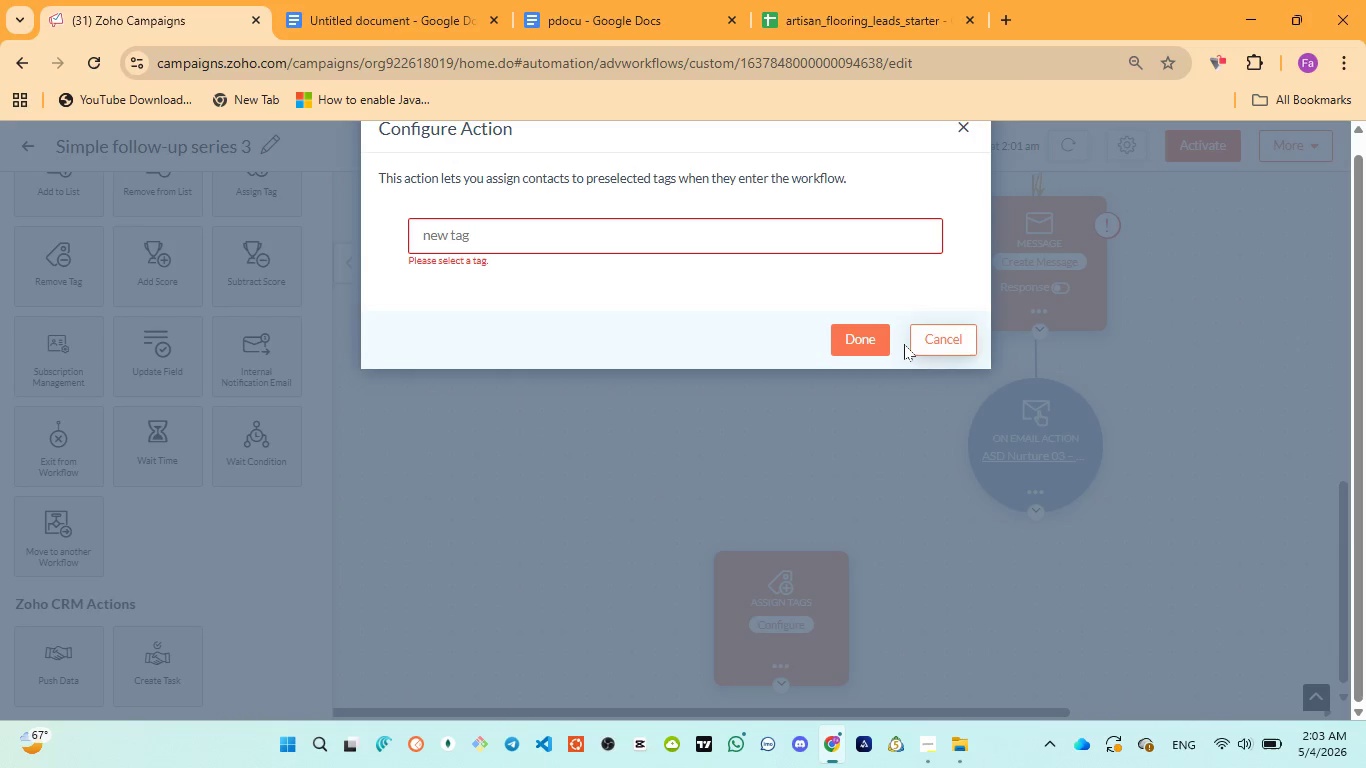 
left_click([852, 344])
 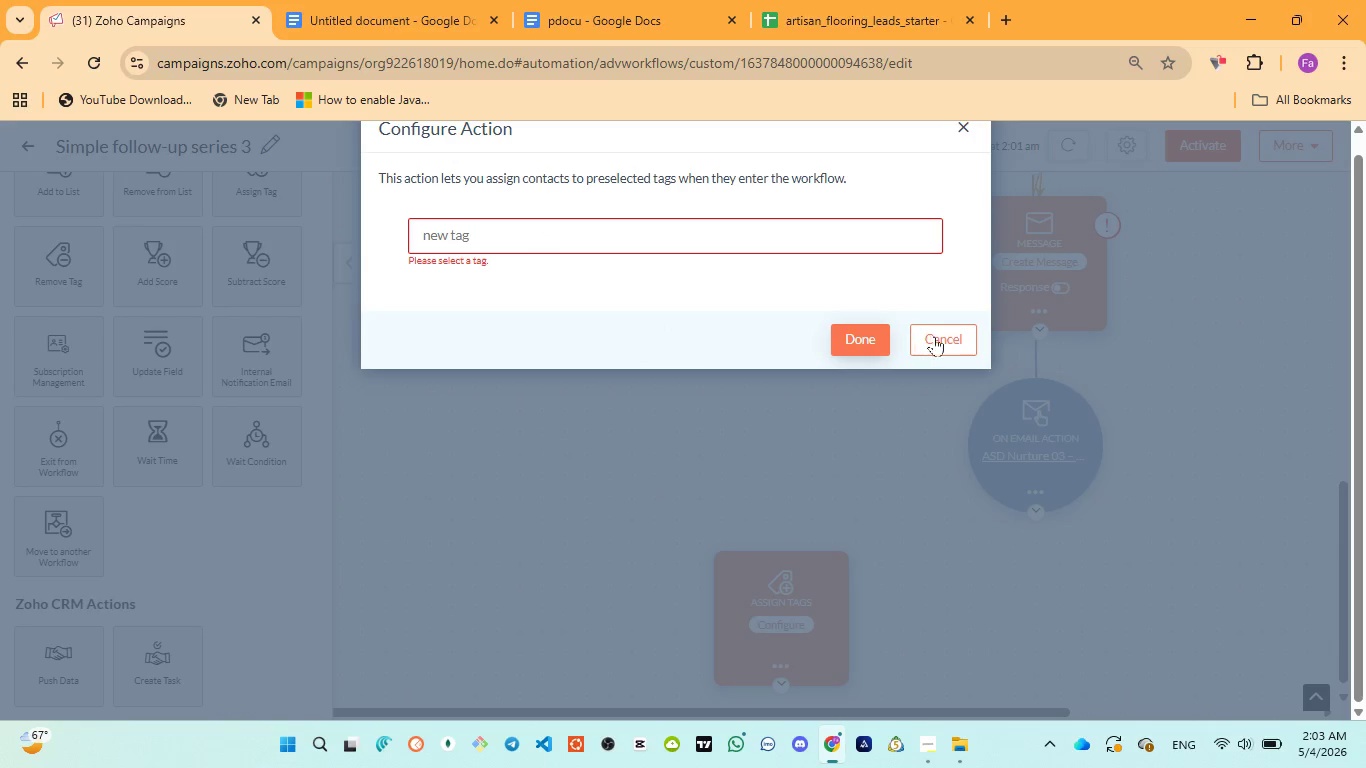 
left_click([938, 336])
 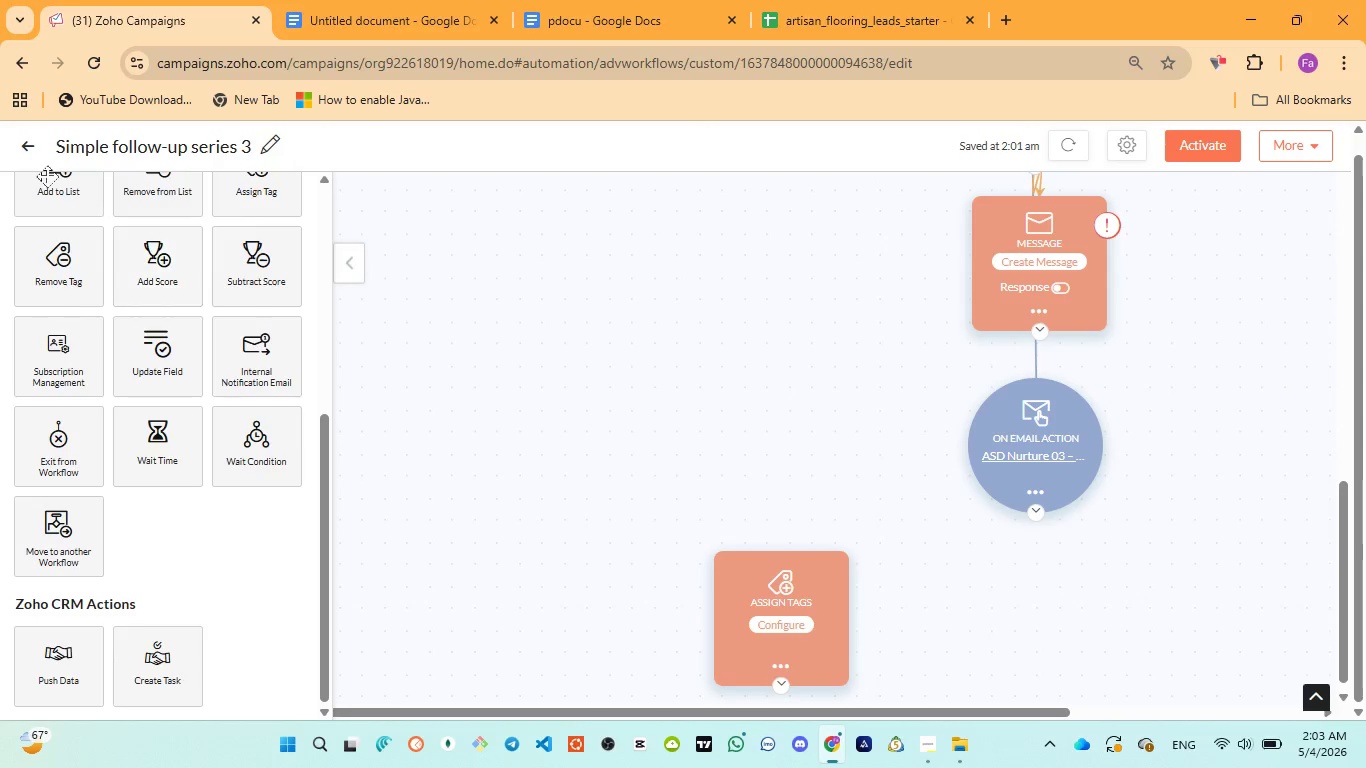 
left_click([25, 145])
 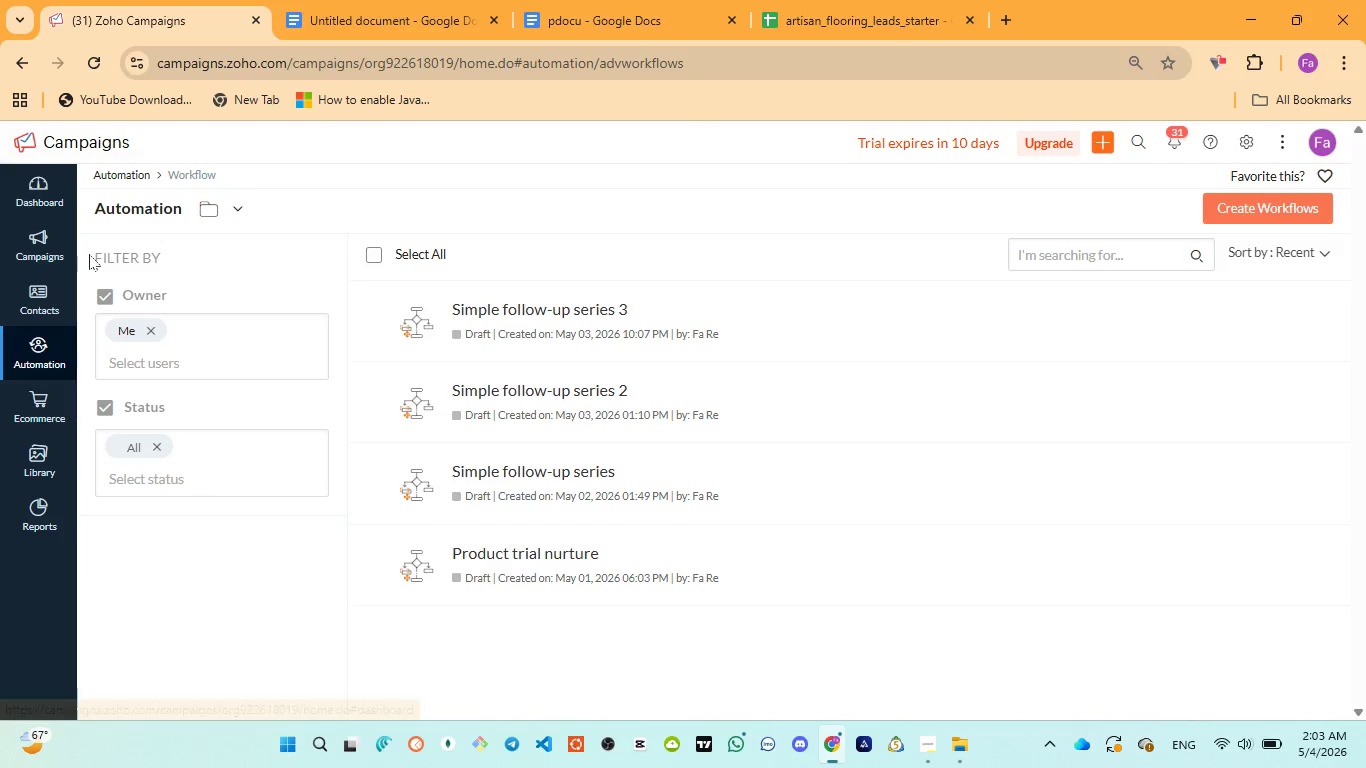 
mouse_move([65, 320])
 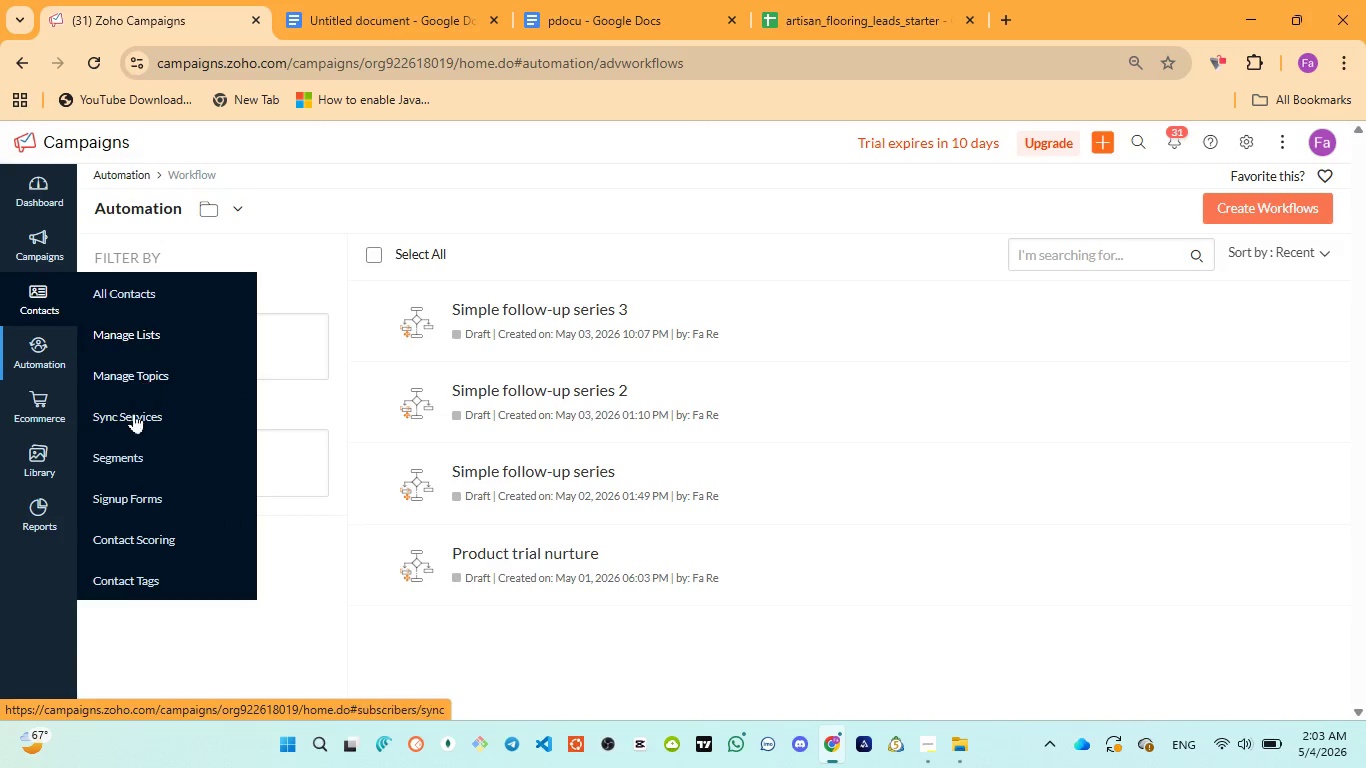 
left_click([130, 456])
 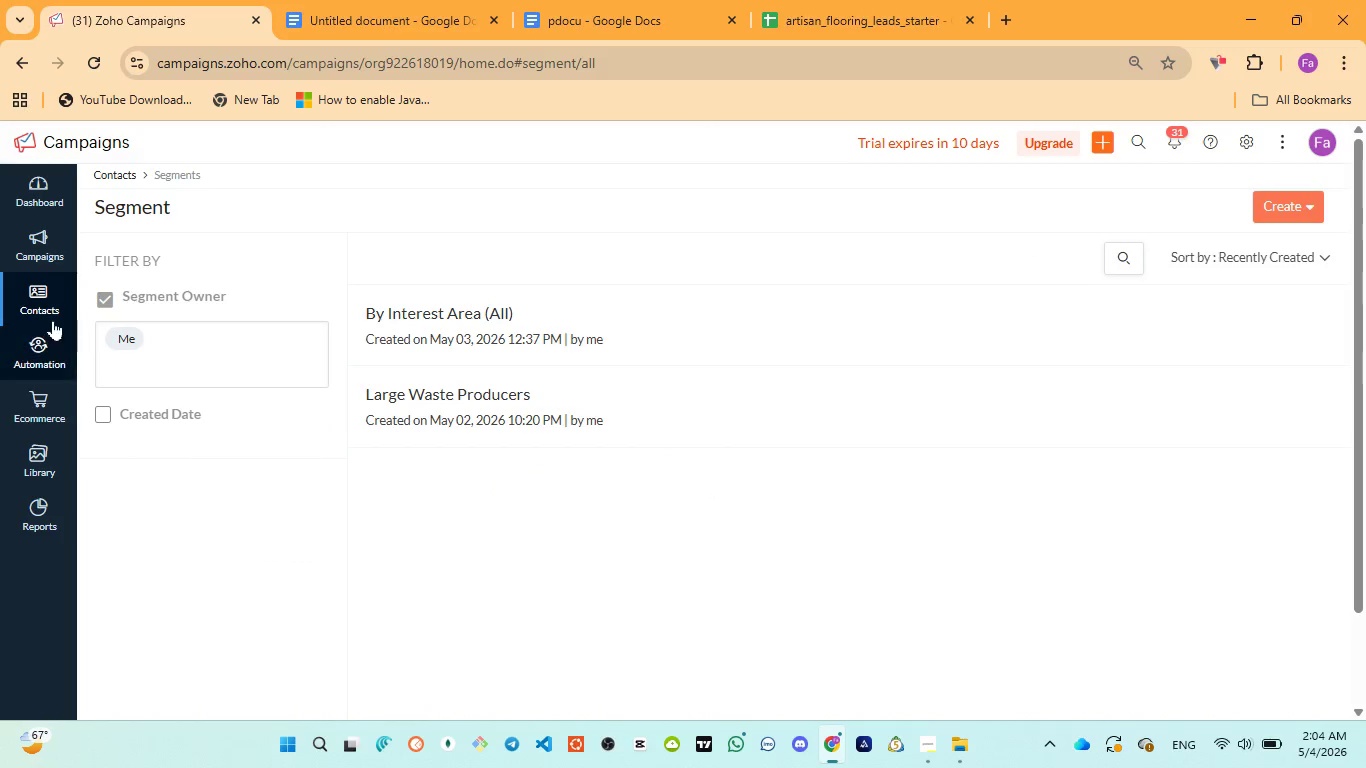 
wait(6.3)
 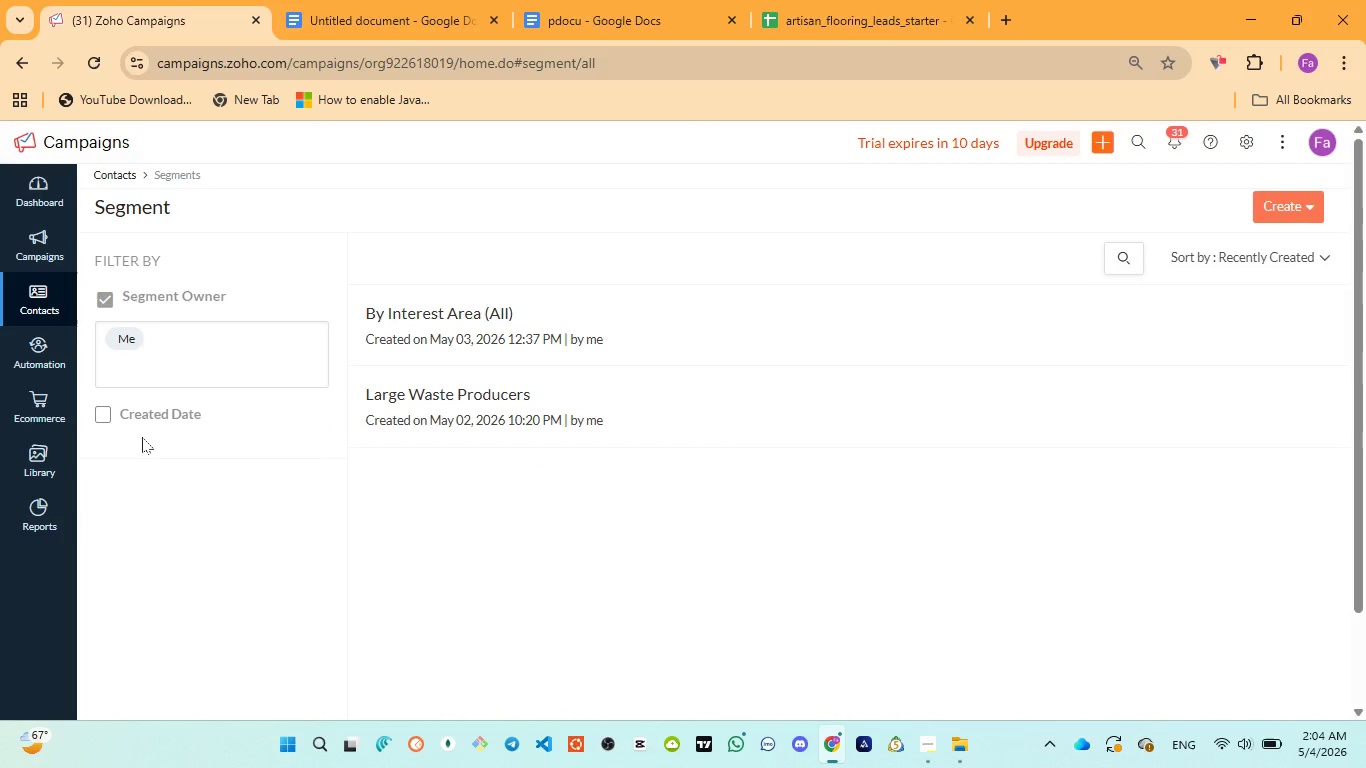 
left_click([46, 307])
 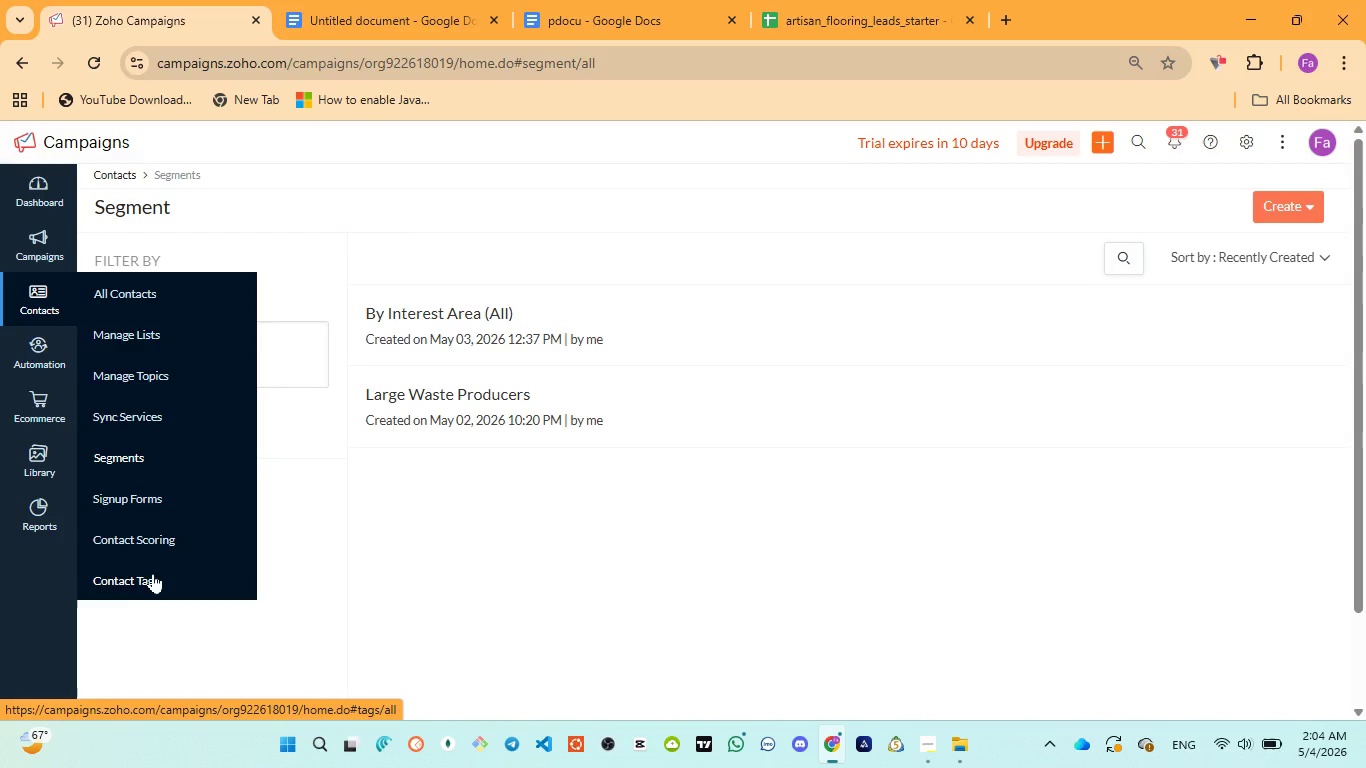 
wait(5.95)
 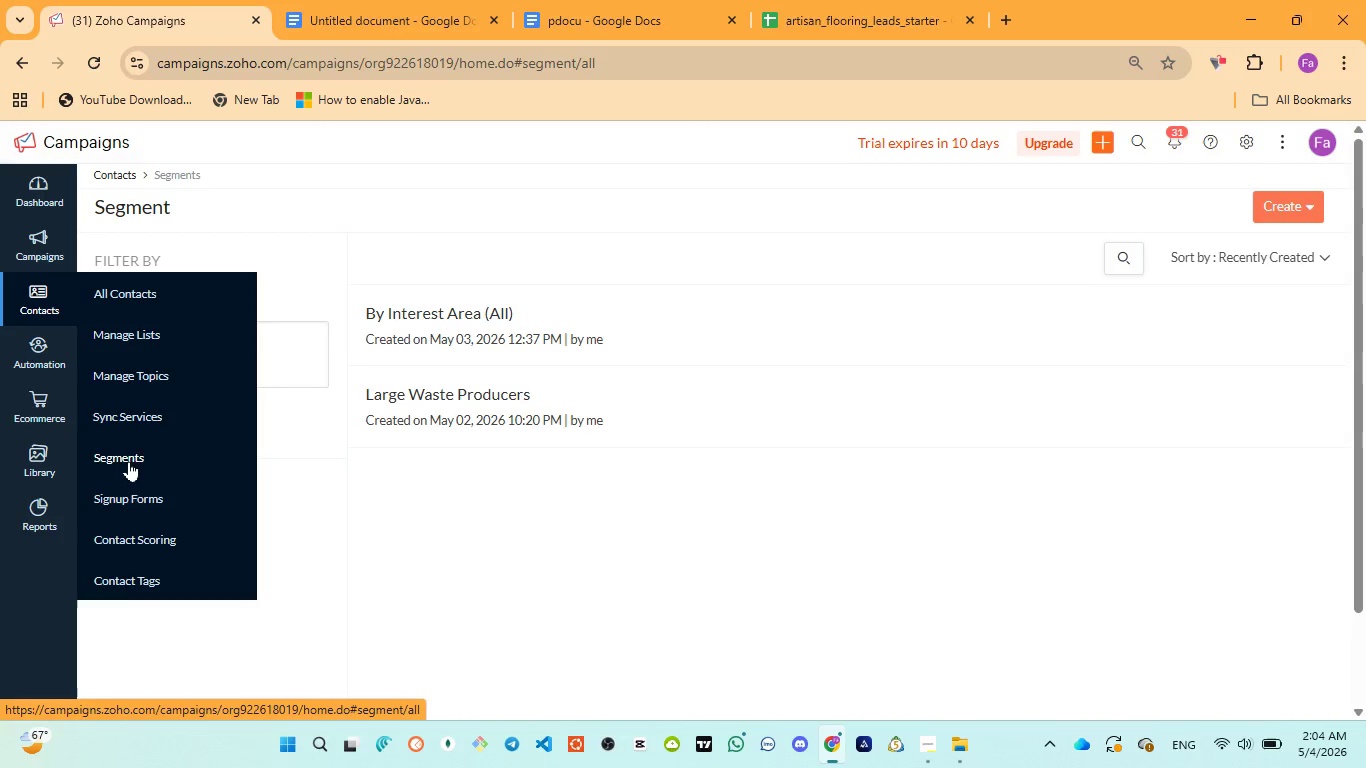 
left_click([171, 580])
 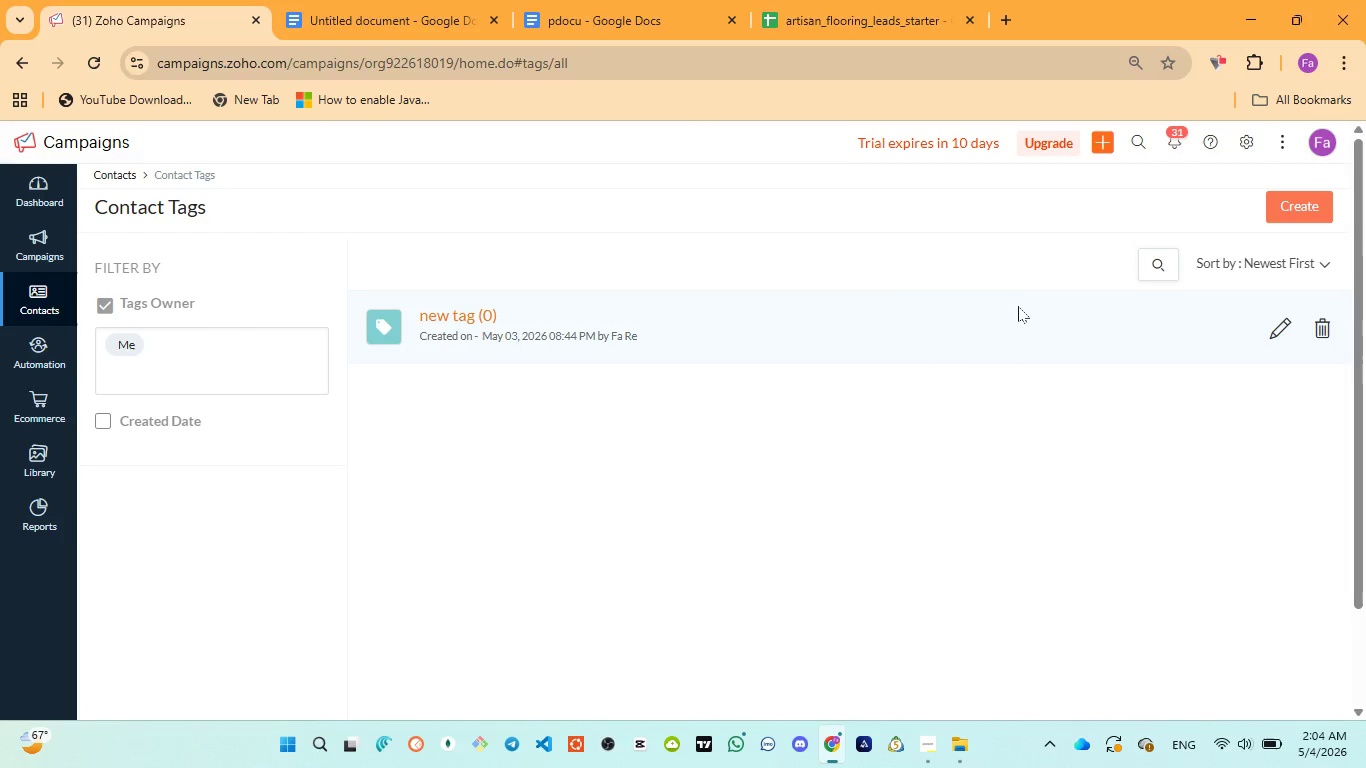 
wait(5.2)
 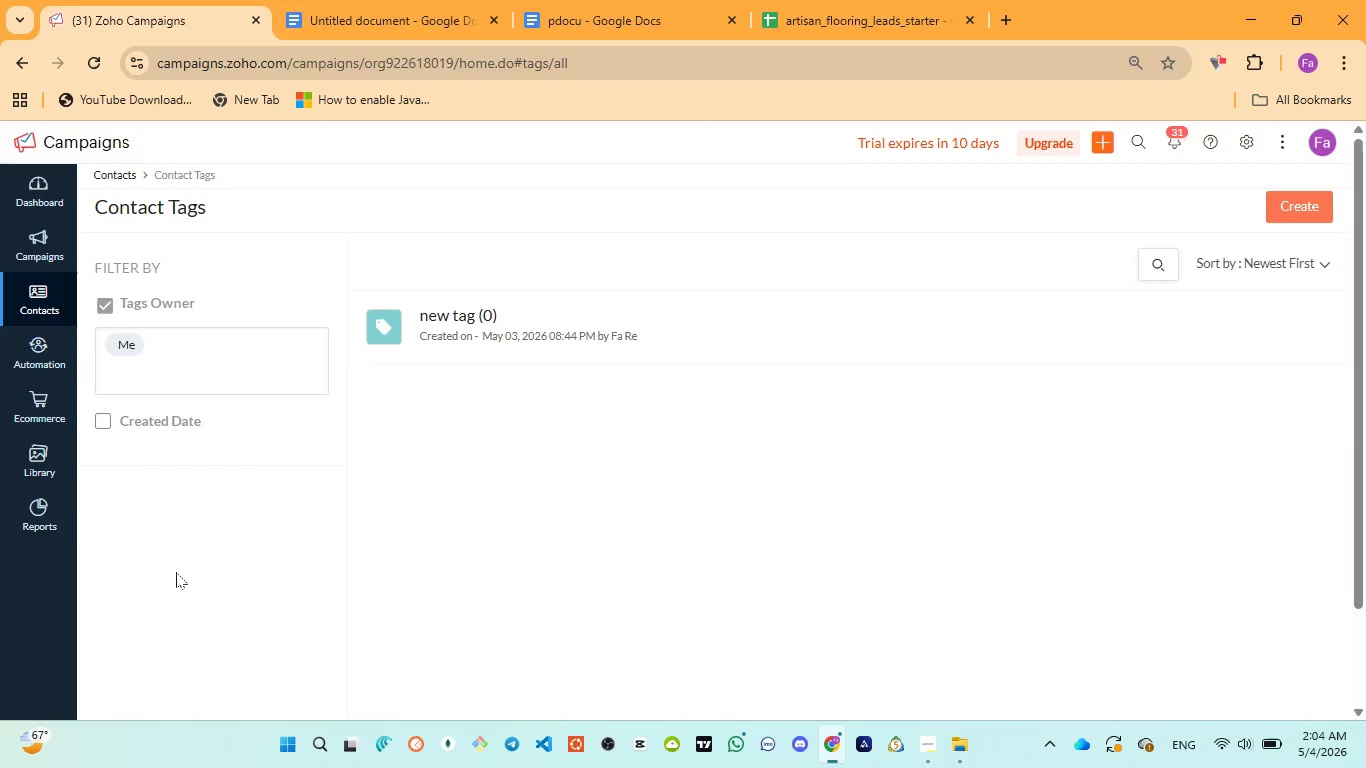 
left_click([1290, 202])
 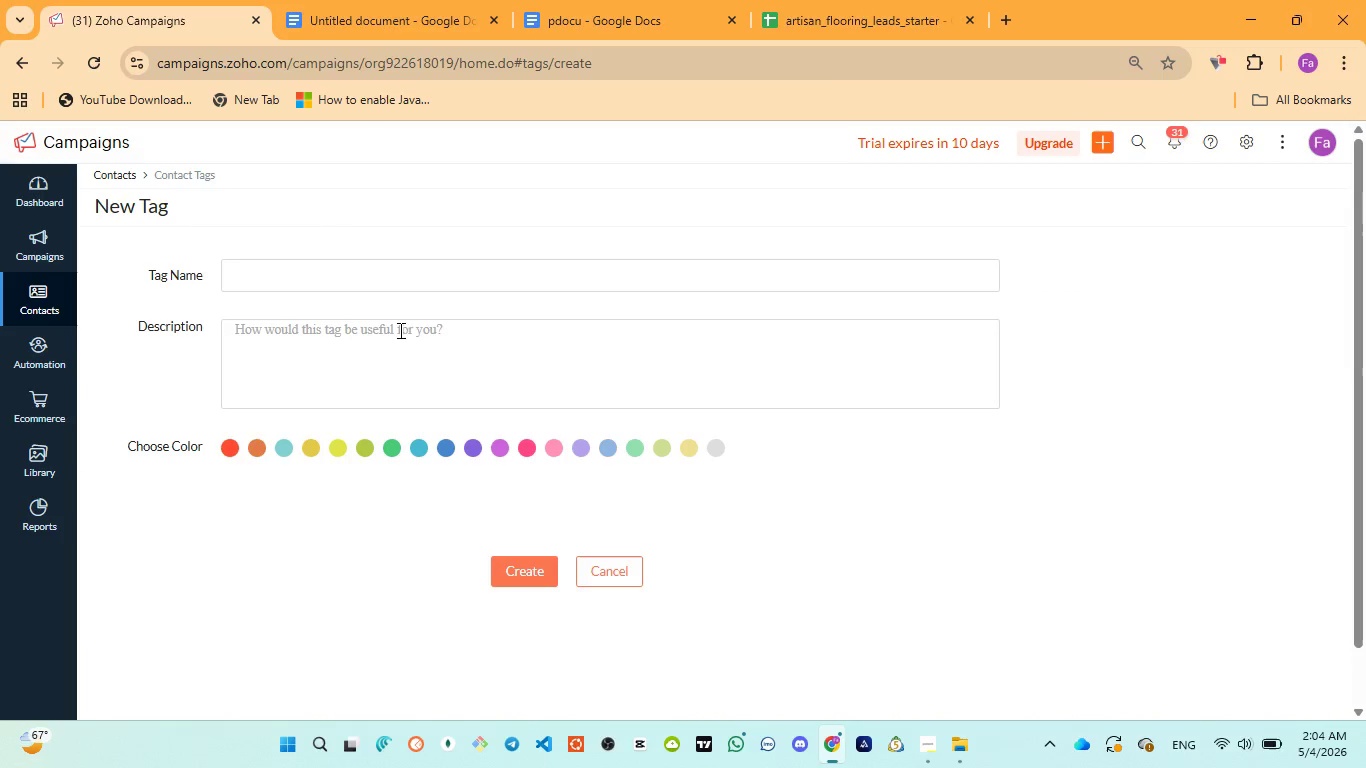 
left_click([355, 279])
 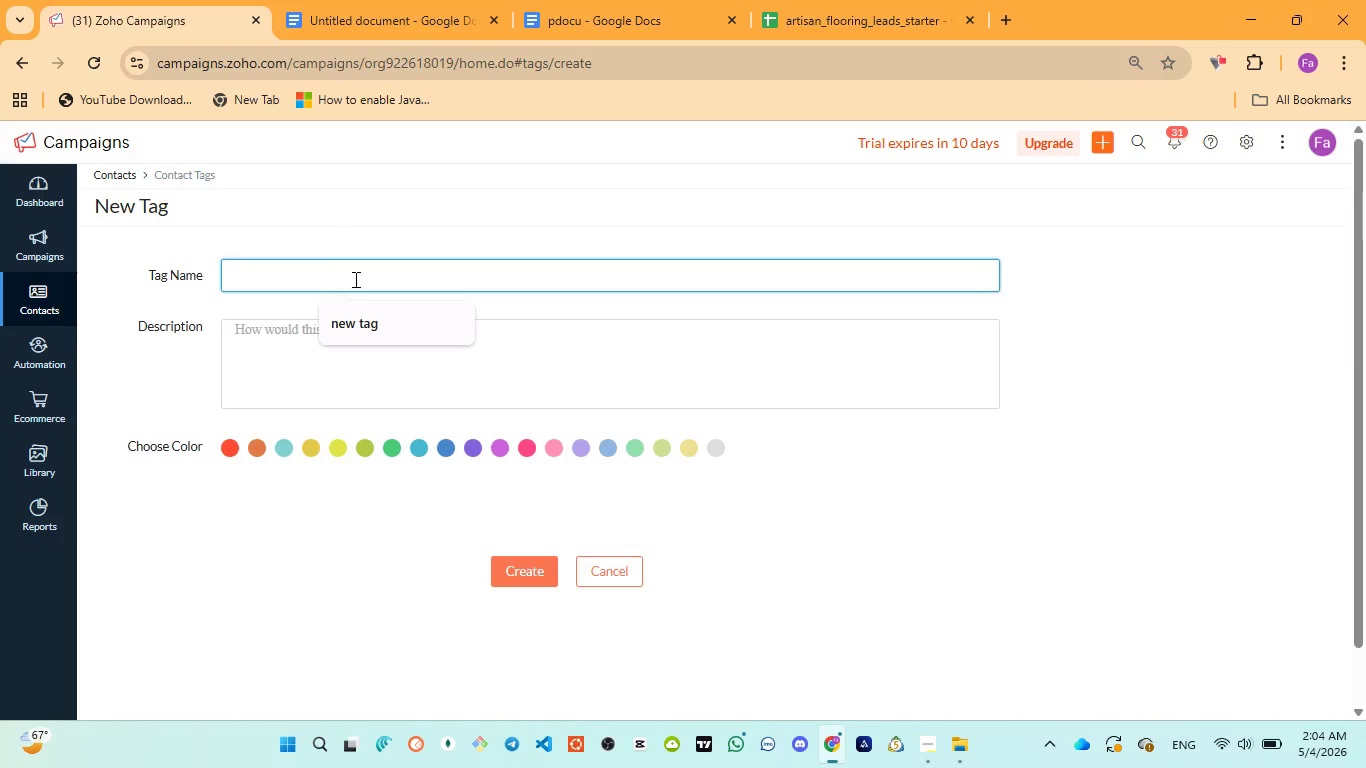 
key(Control+V)
 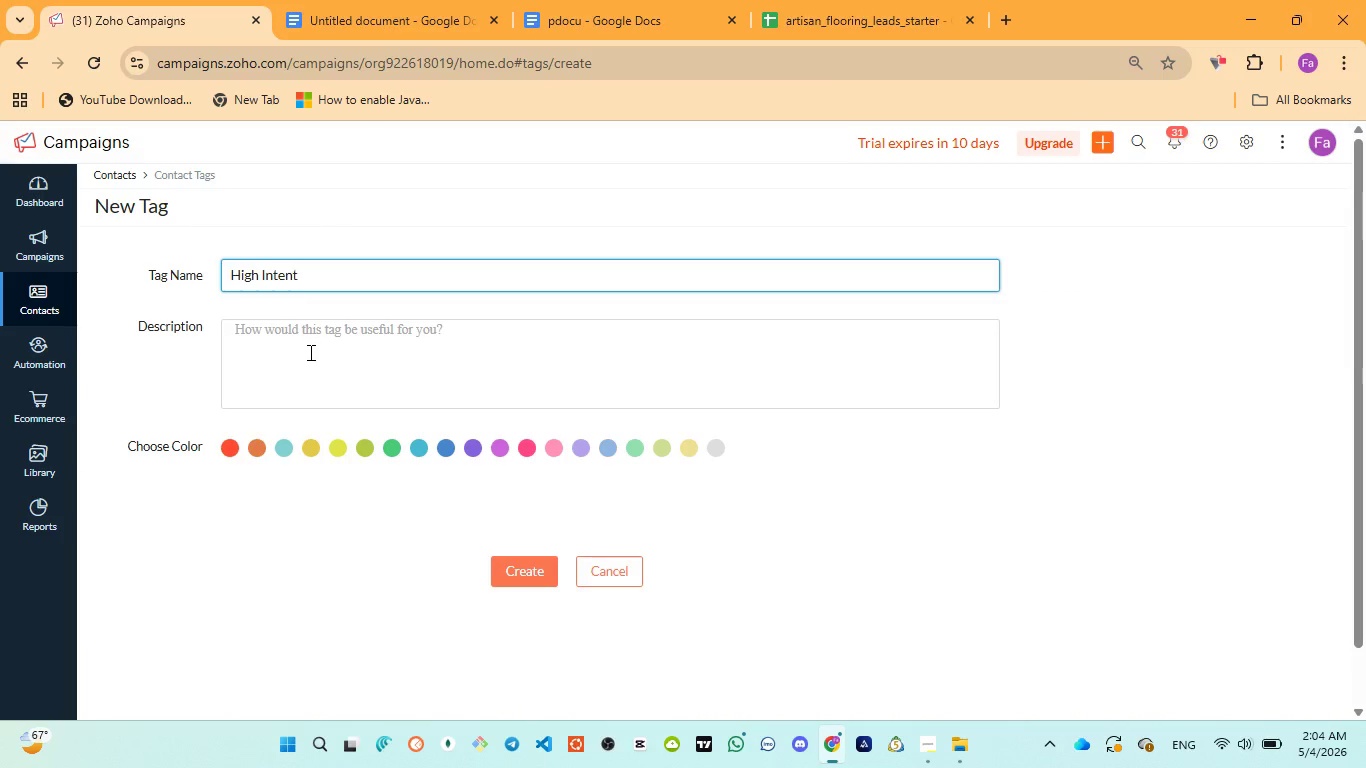 
left_click([309, 352])
 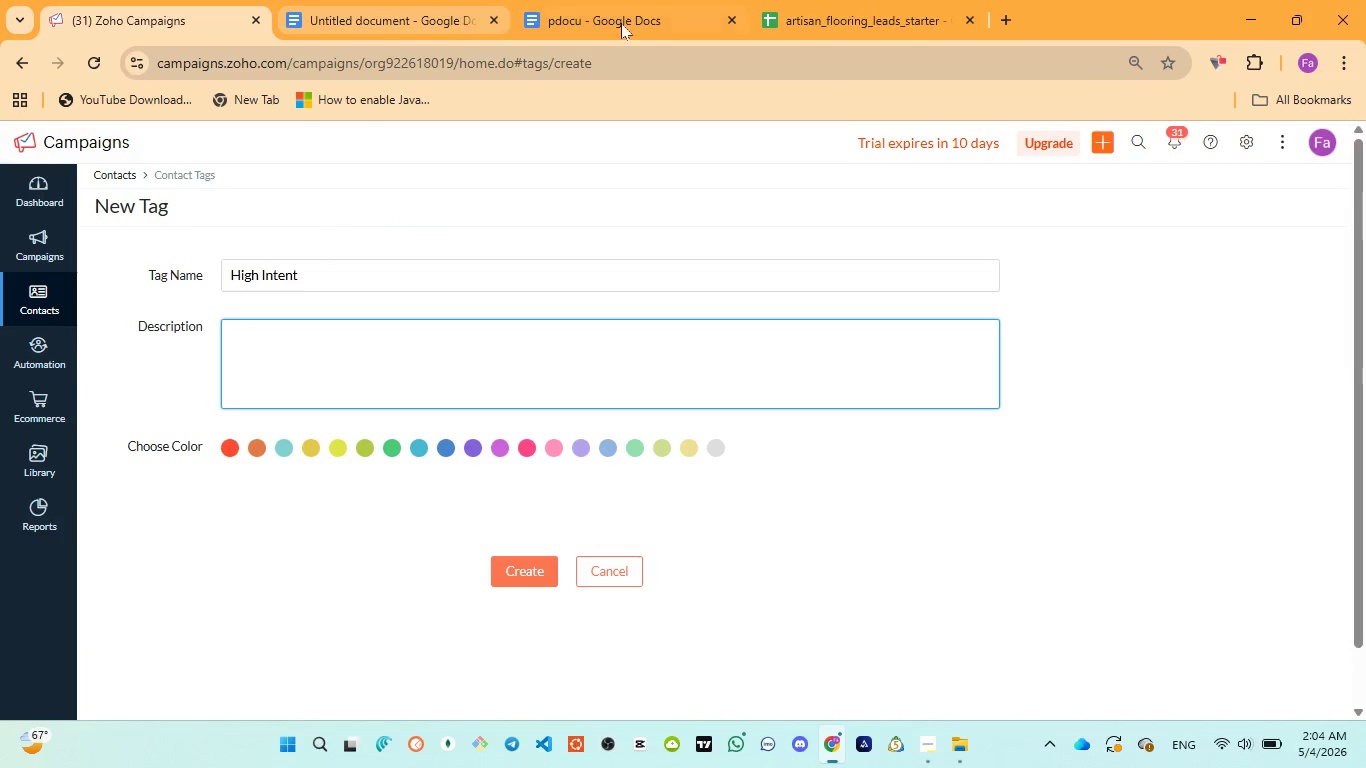 
left_click([621, 23])
 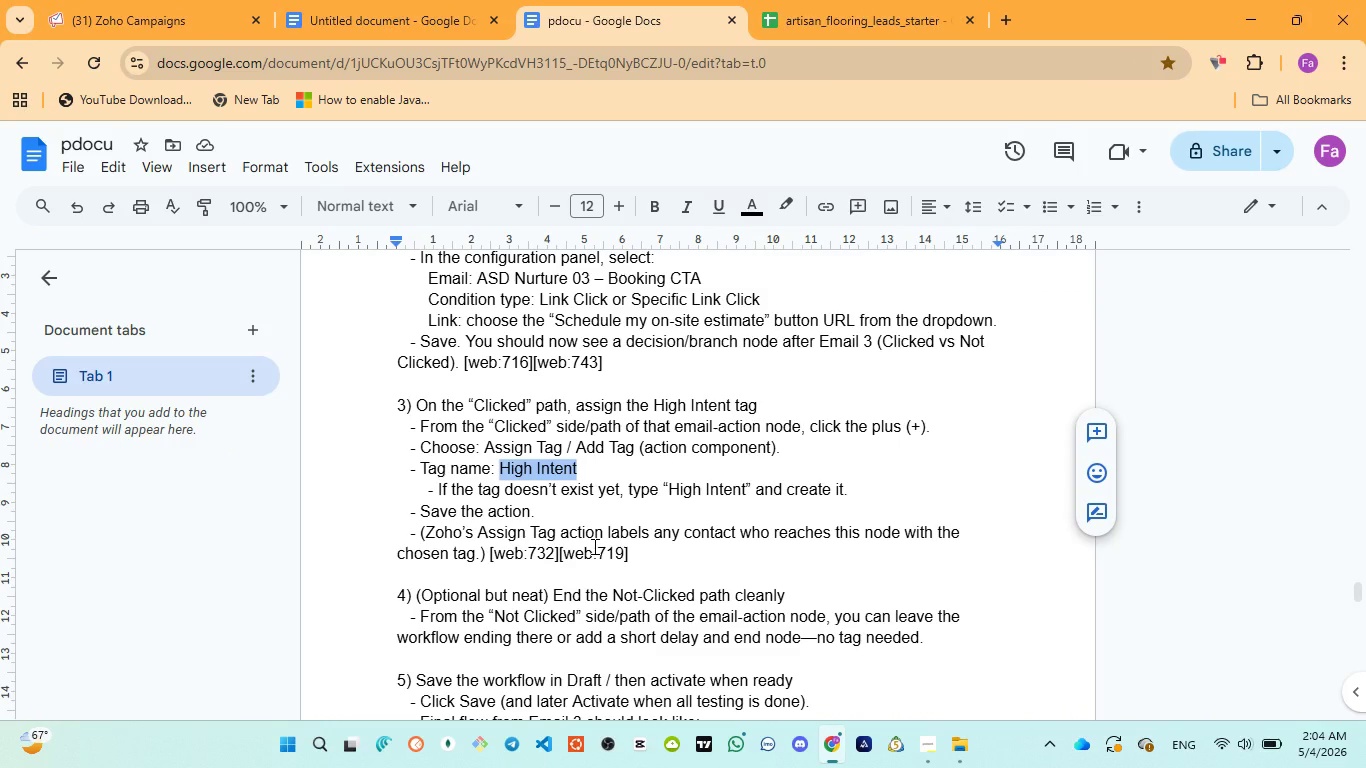 
wait(7.0)
 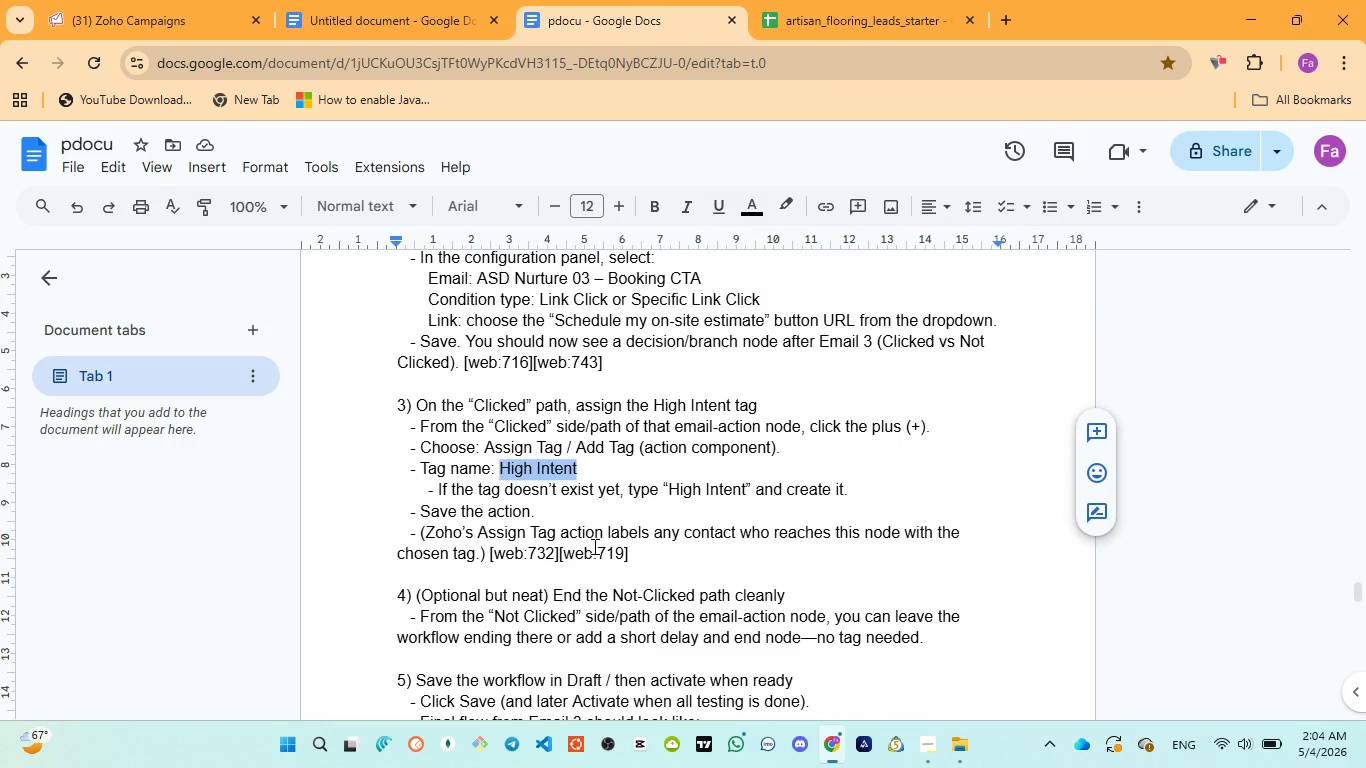 
scroll: coordinate [593, 546], scroll_direction: down, amount: 1.0
 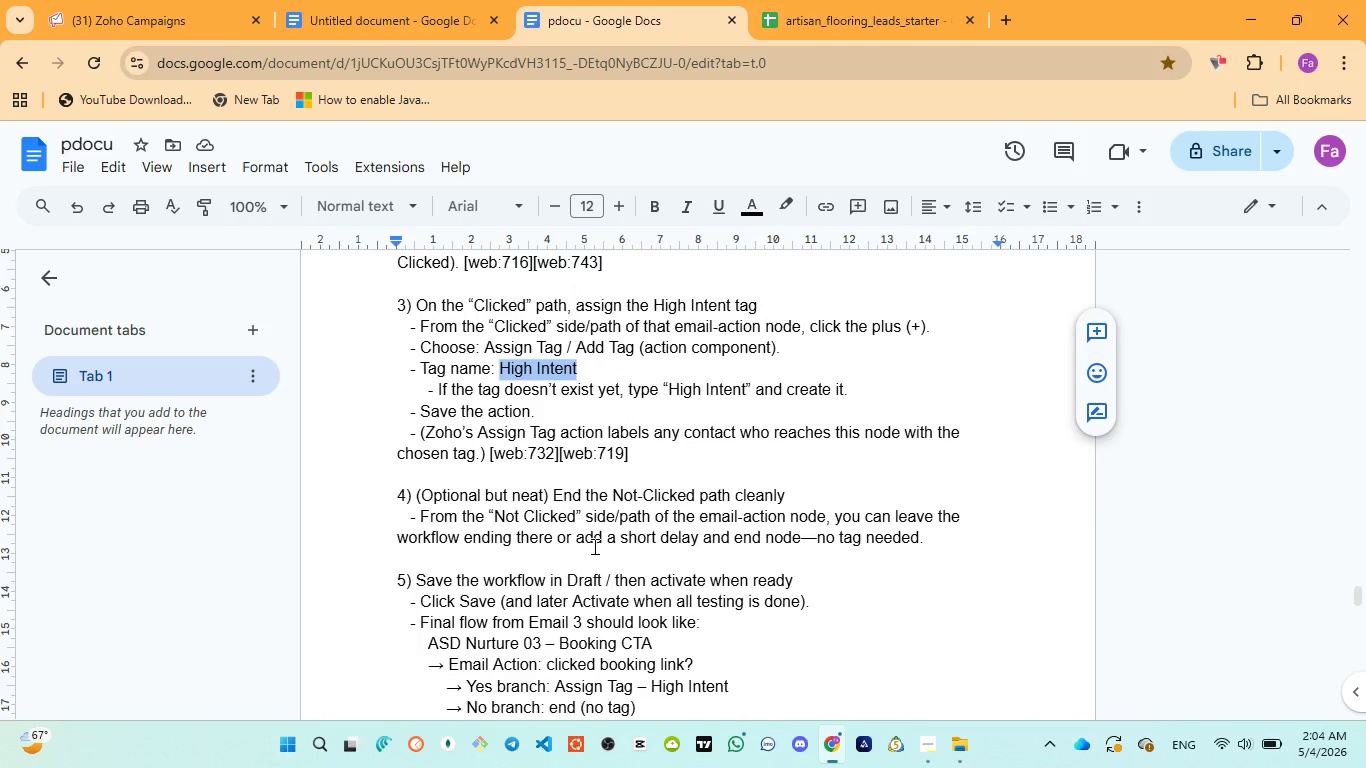 
wait(5.69)
 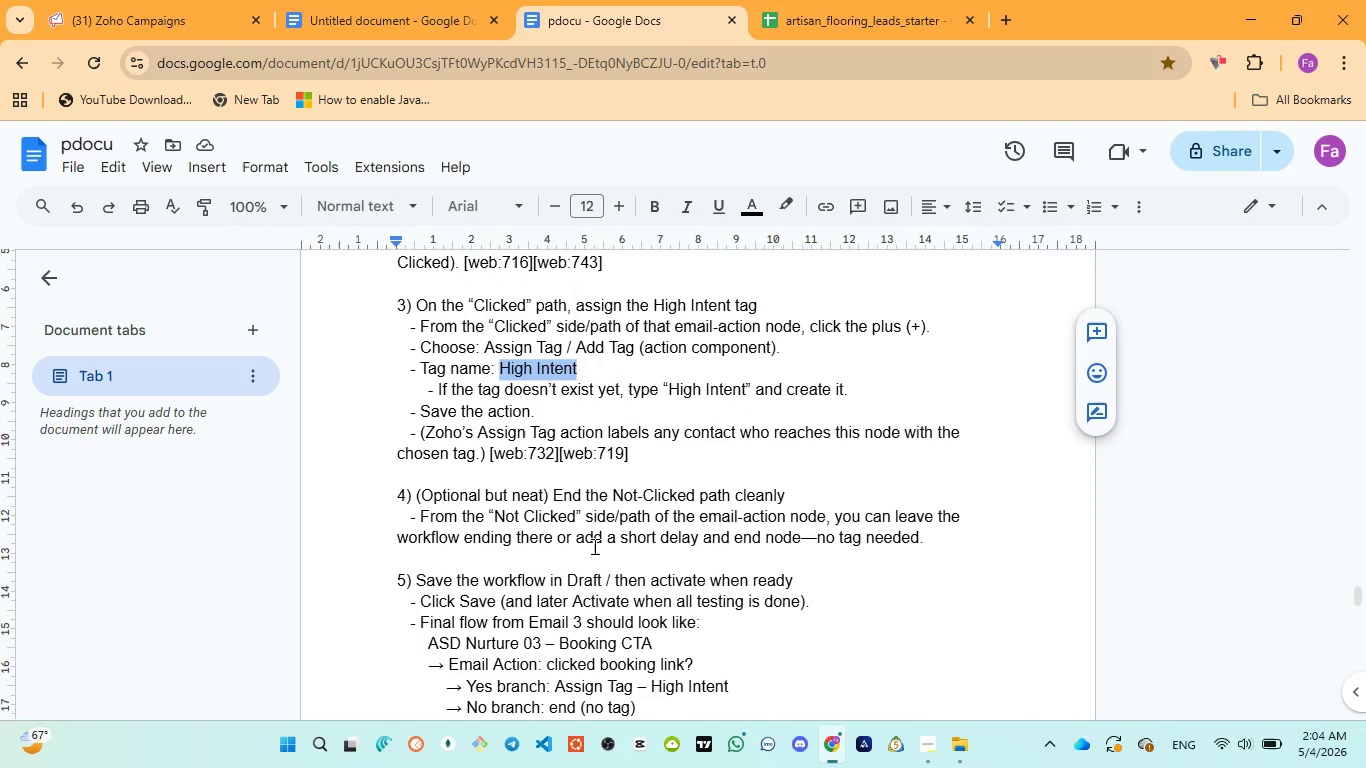 
scroll: coordinate [593, 546], scroll_direction: down, amount: 1.0
 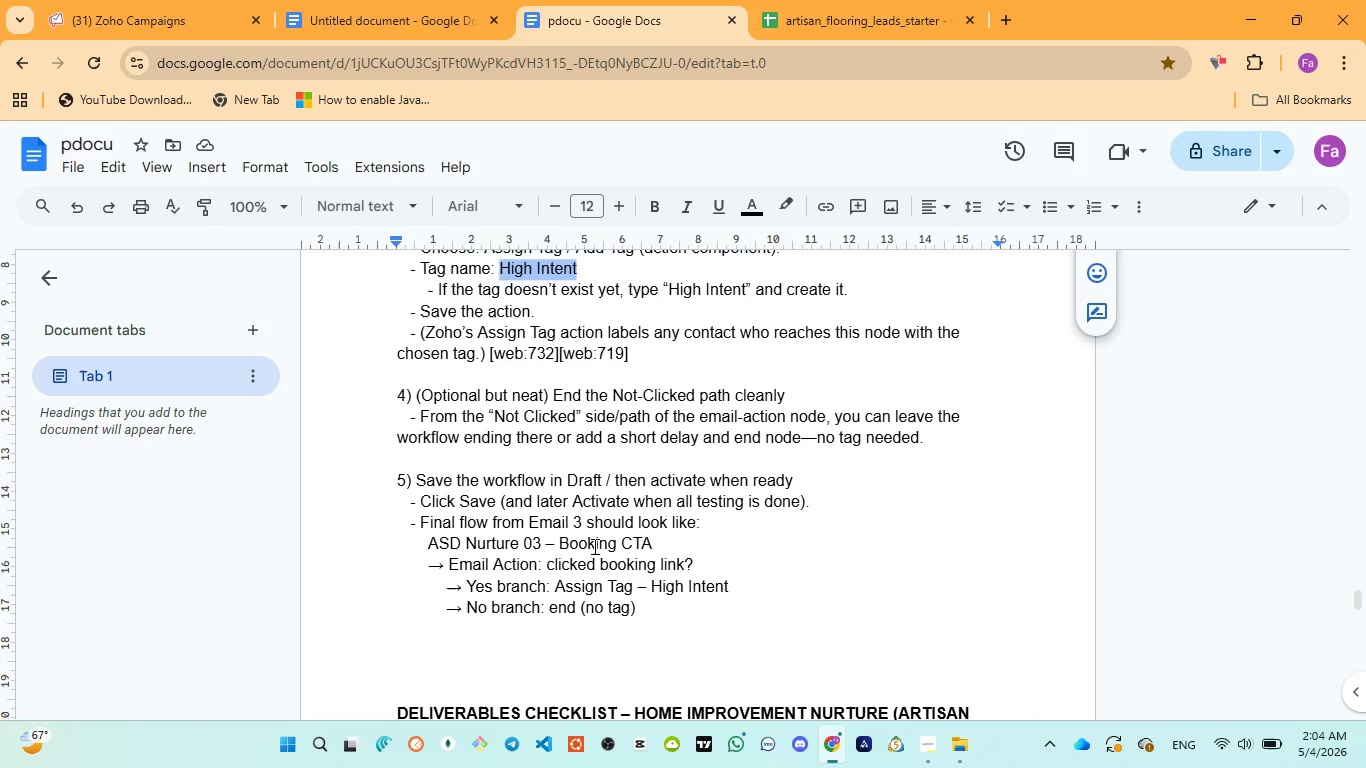 
wait(5.49)
 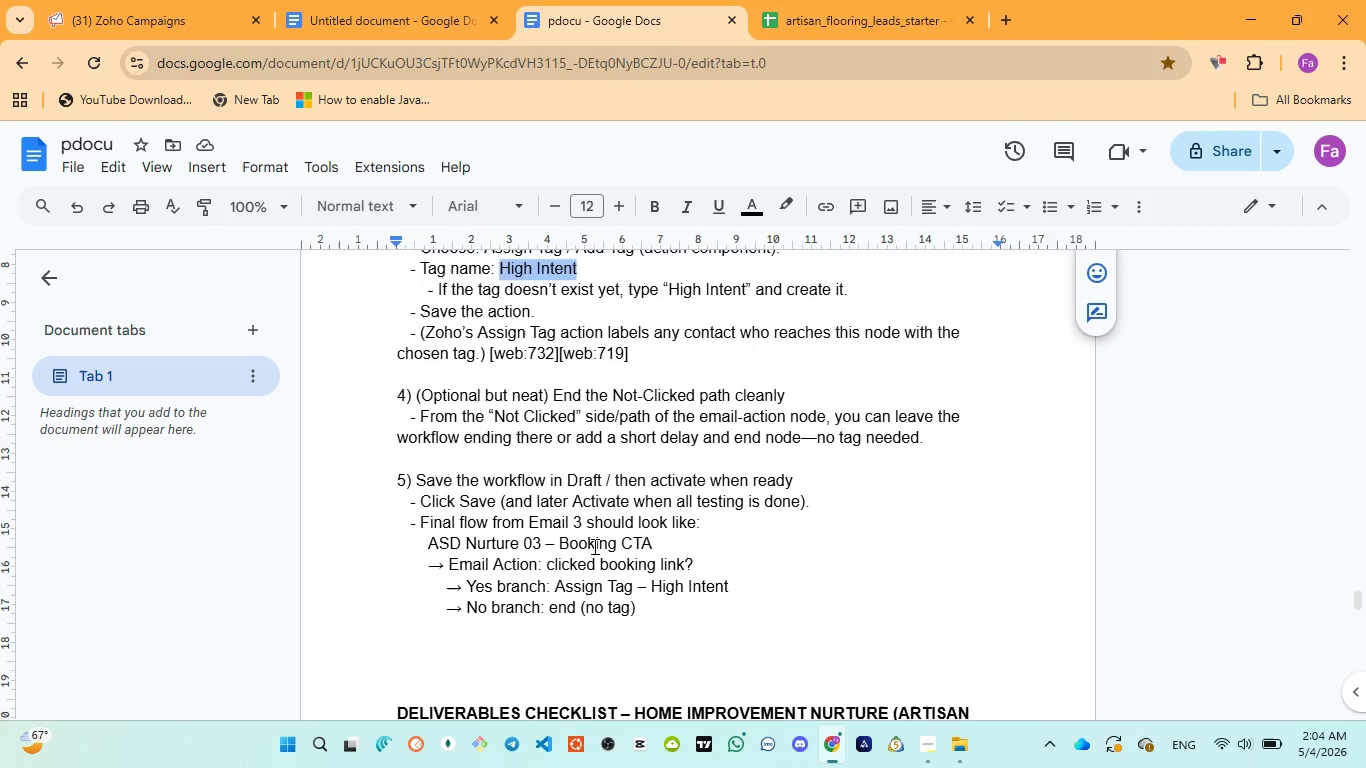 
scroll: coordinate [593, 546], scroll_direction: down, amount: 1.0
 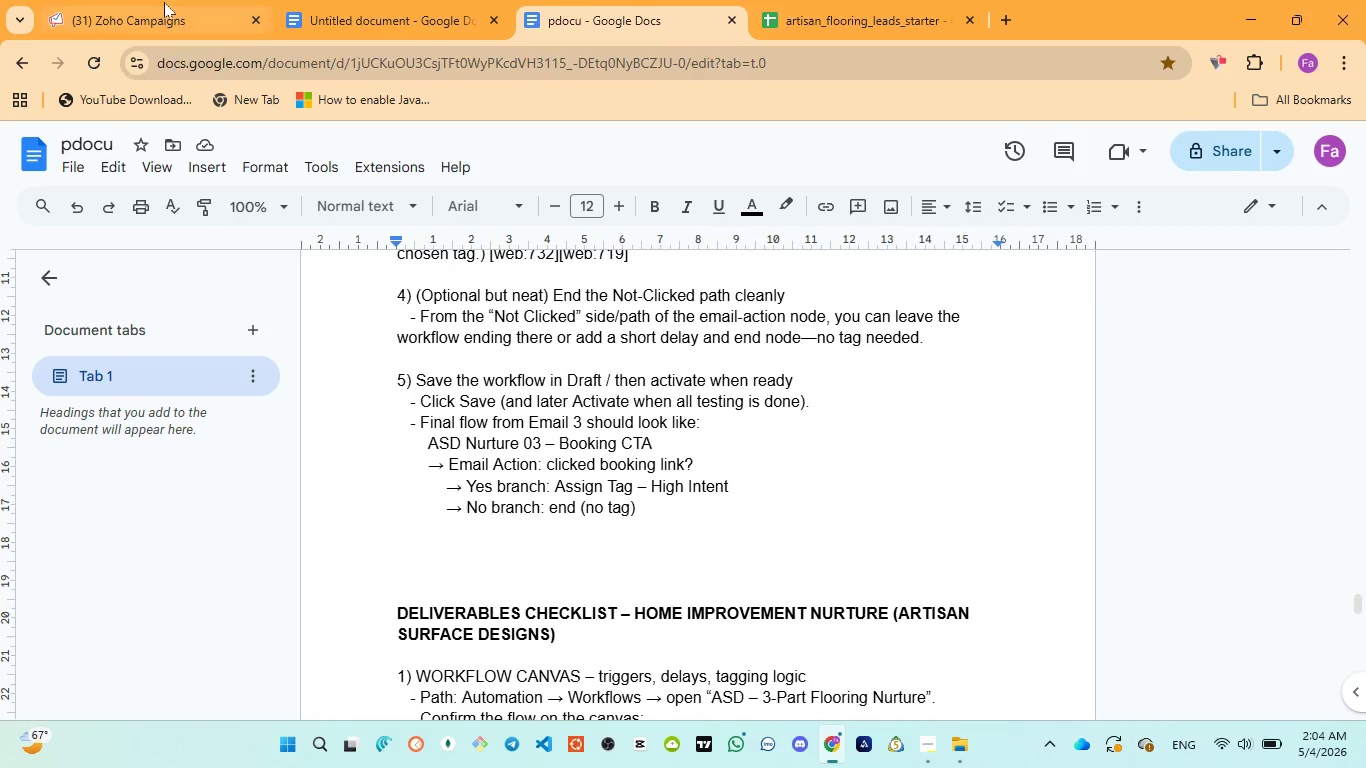 
left_click([163, 0])
 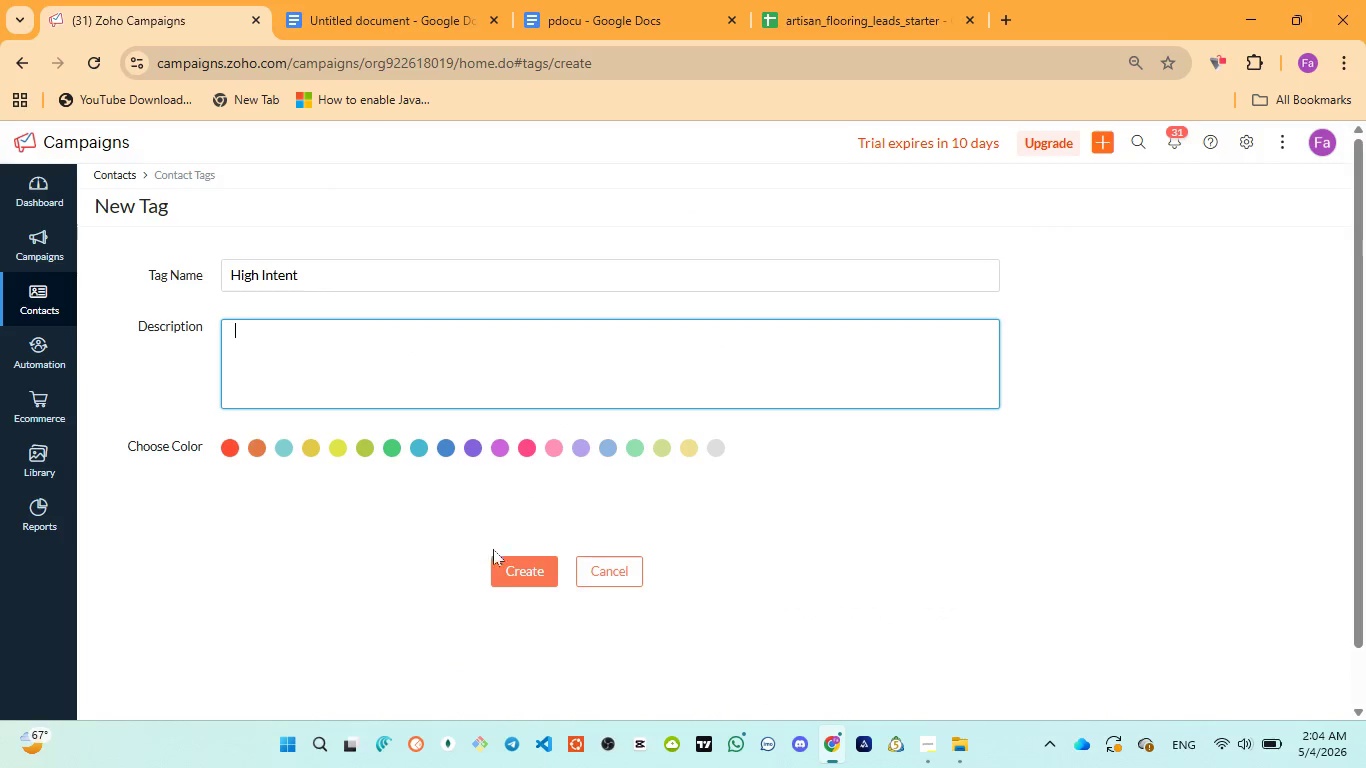 
left_click([516, 565])
 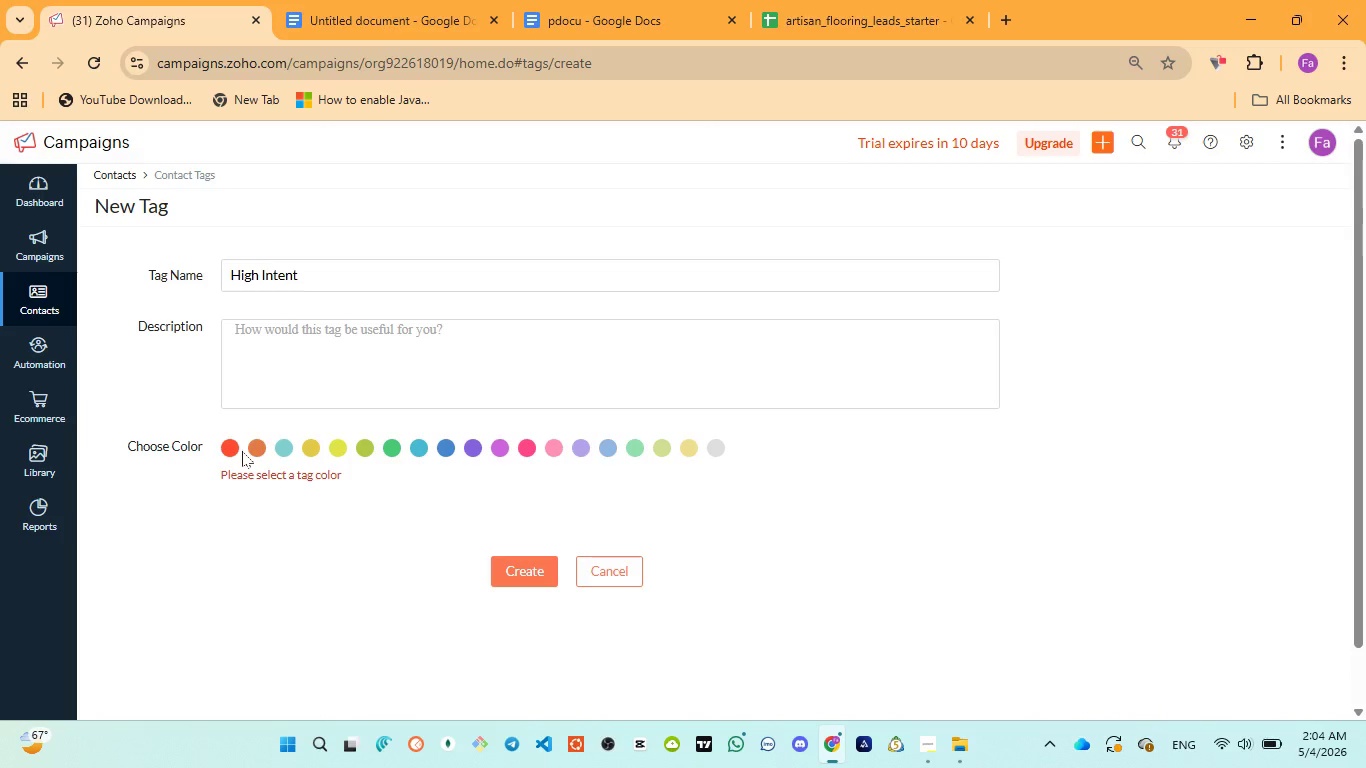 
left_click([231, 450])
 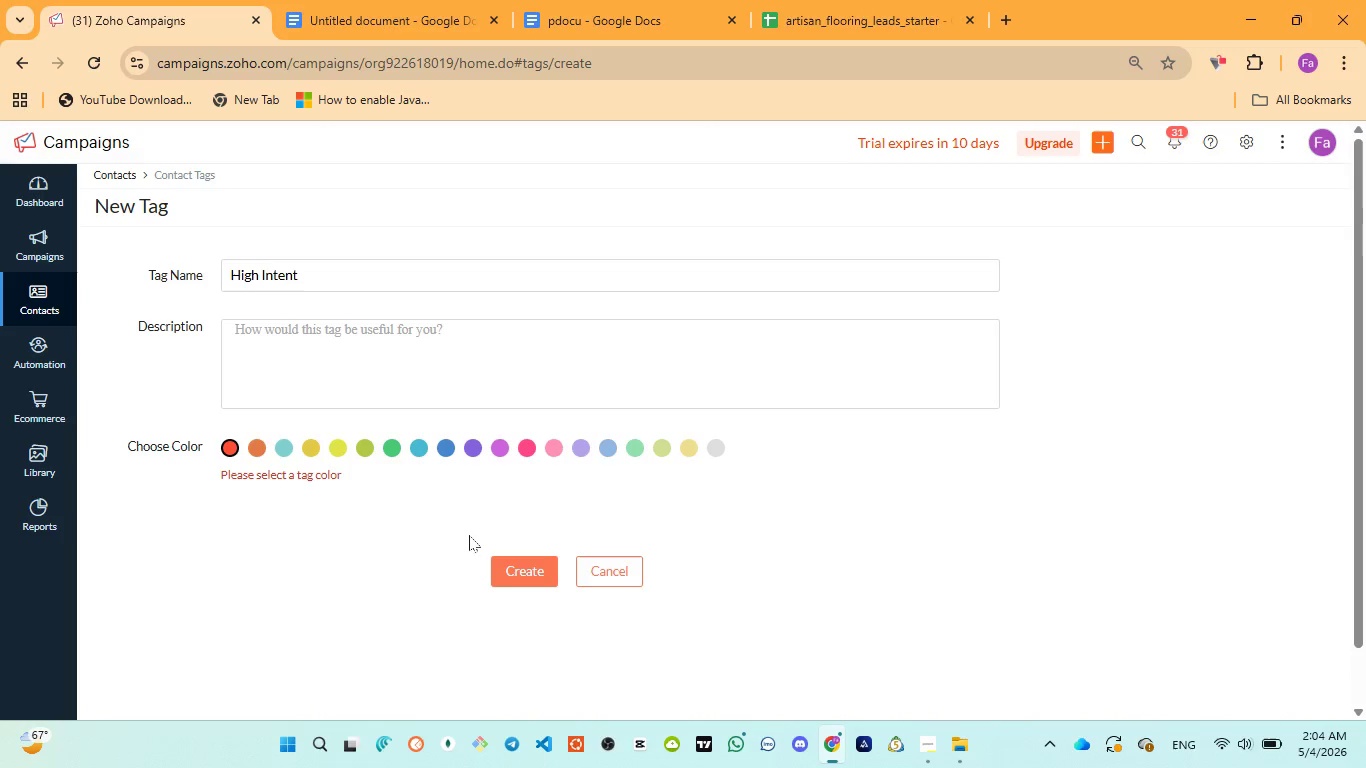 
left_click([511, 564])
 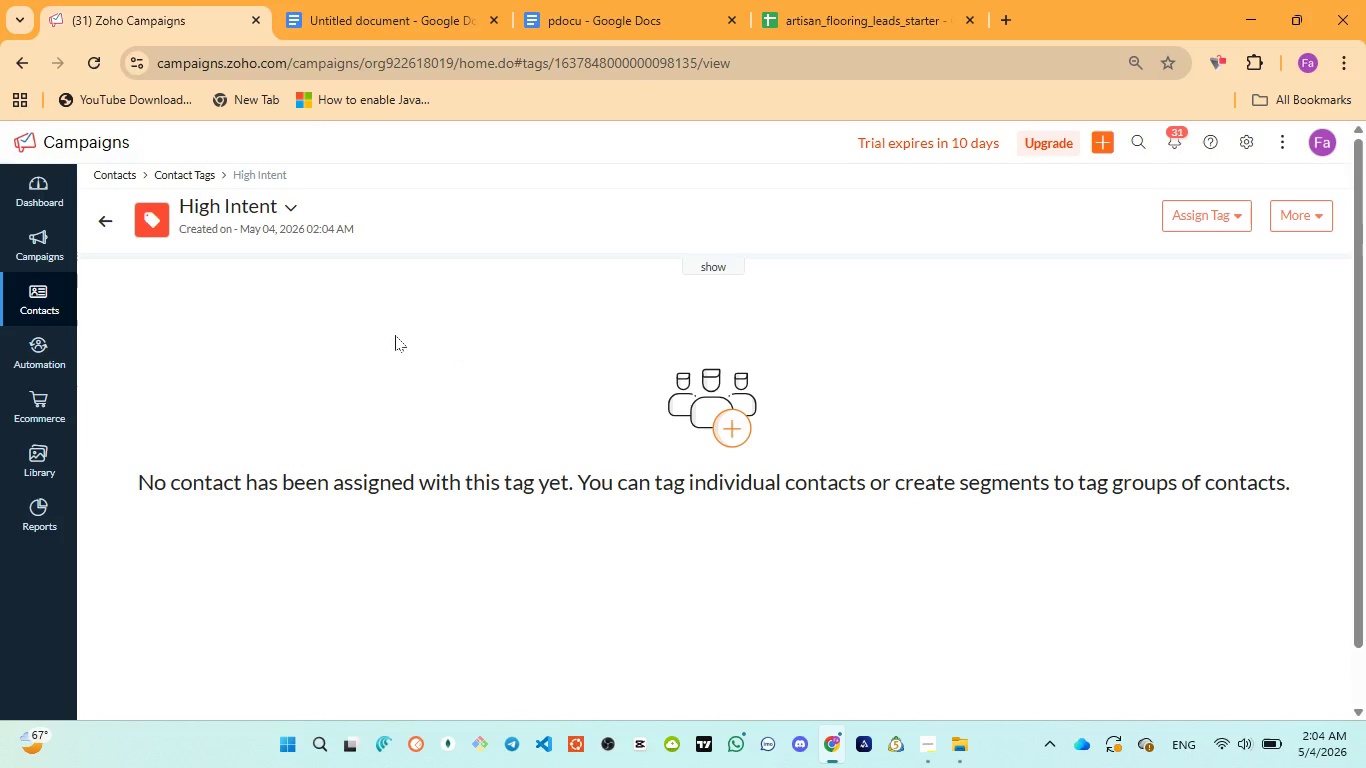 
wait(5.3)
 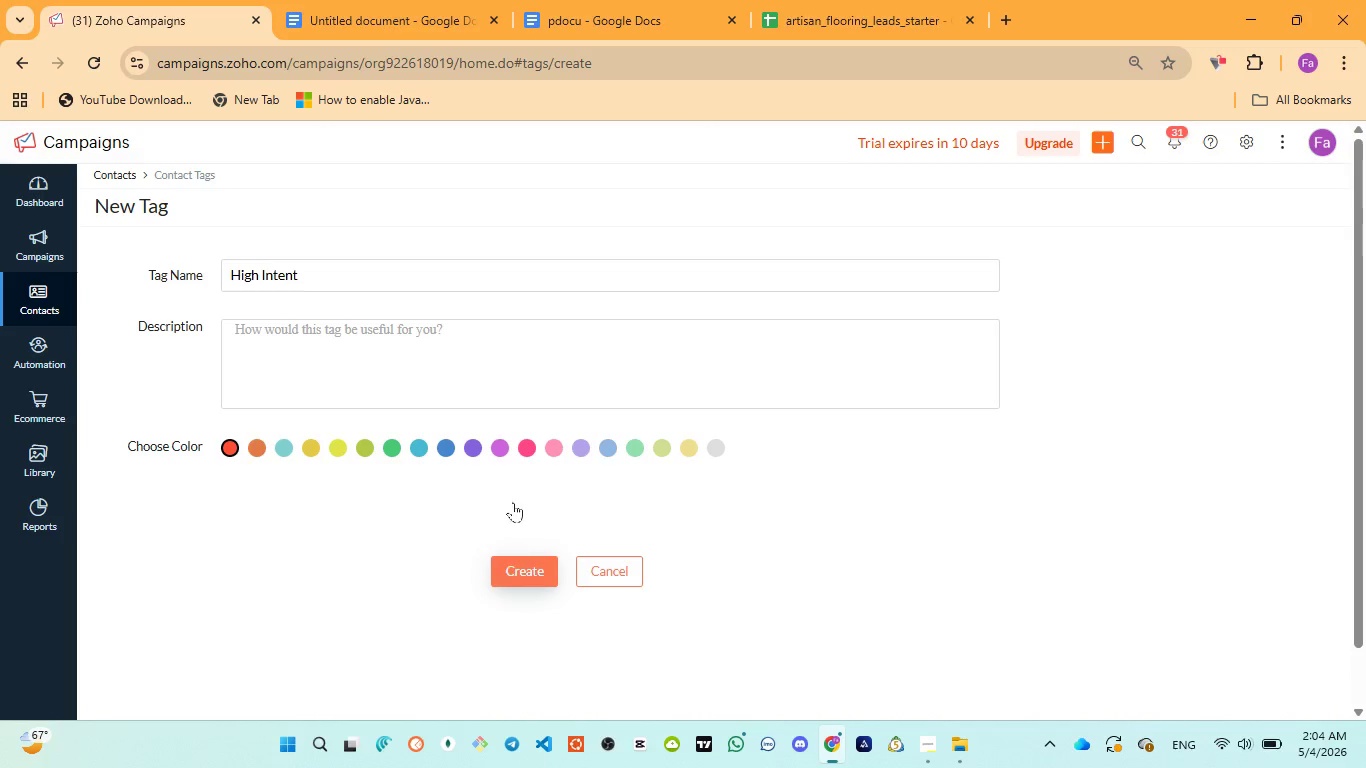 
left_click([1220, 209])
 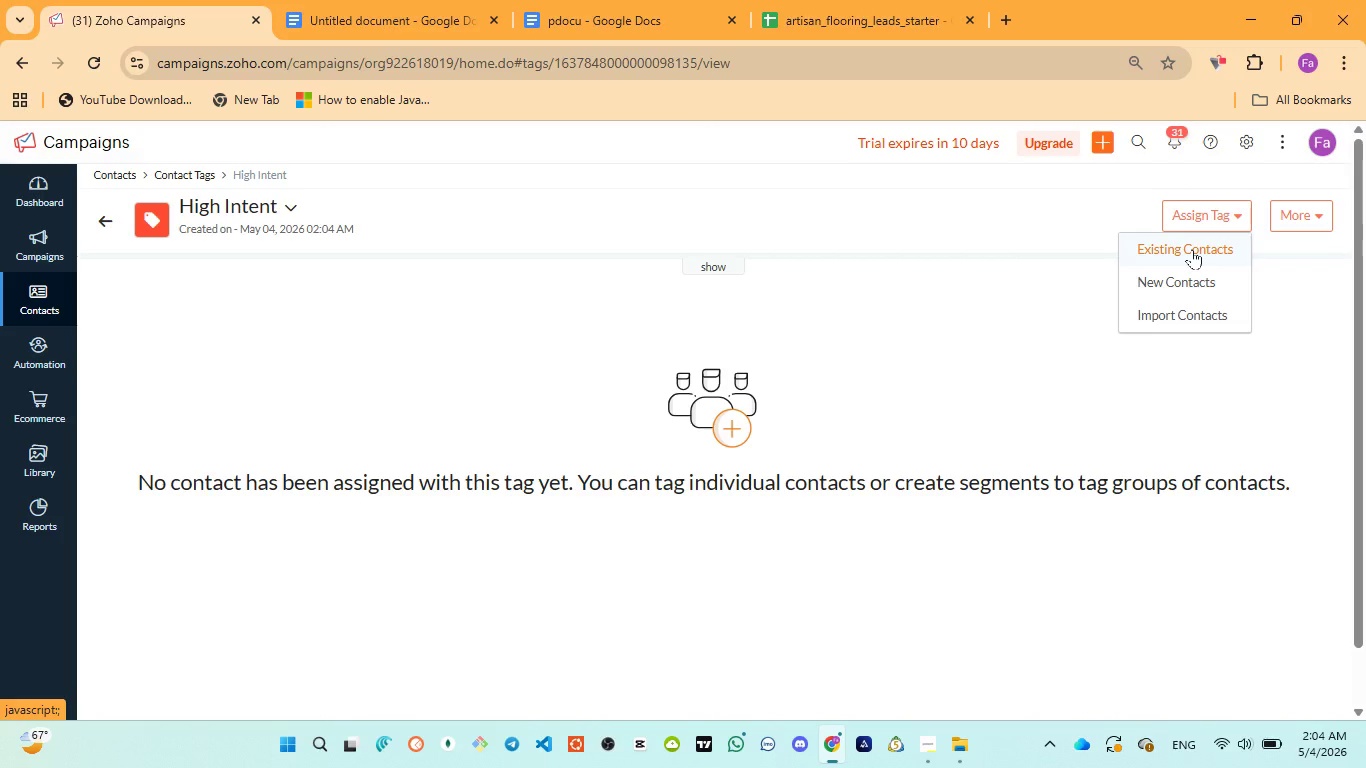 
left_click([1192, 249])
 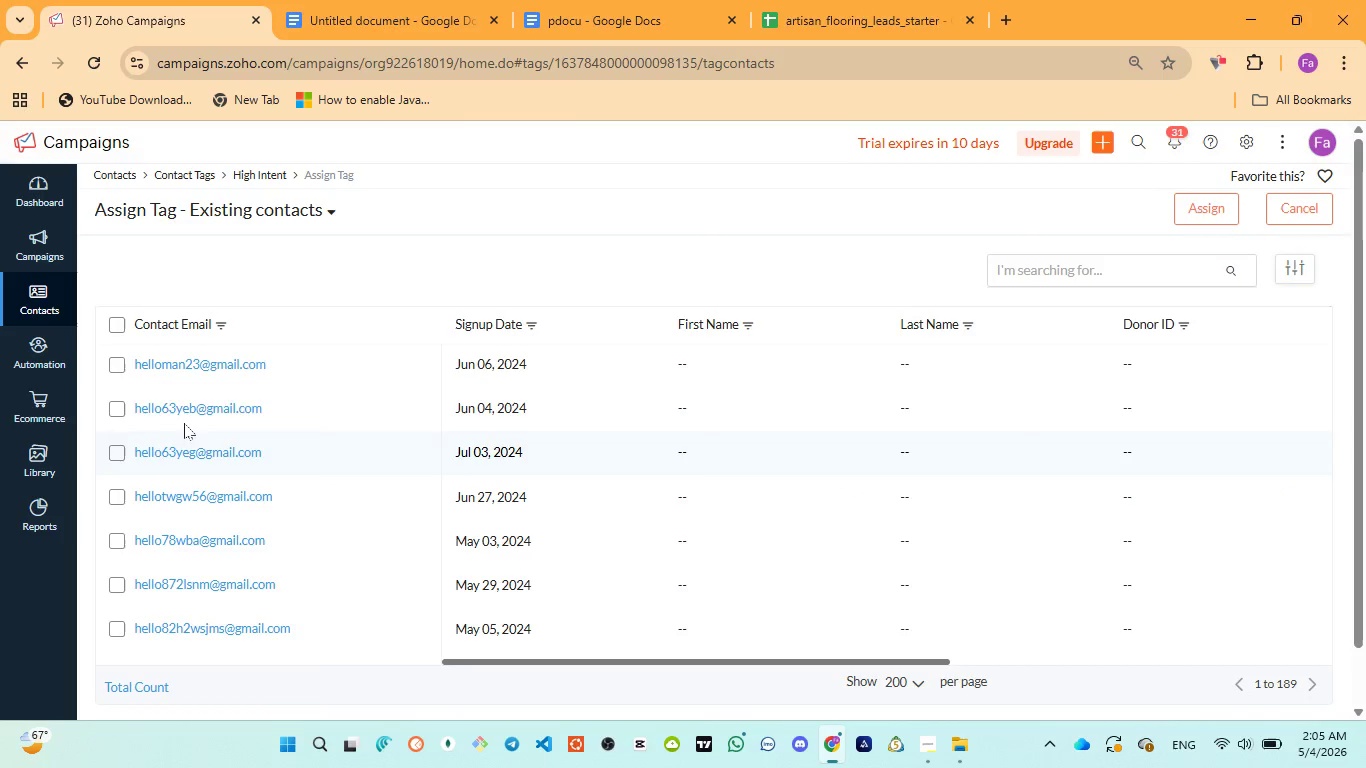 
wait(5.03)
 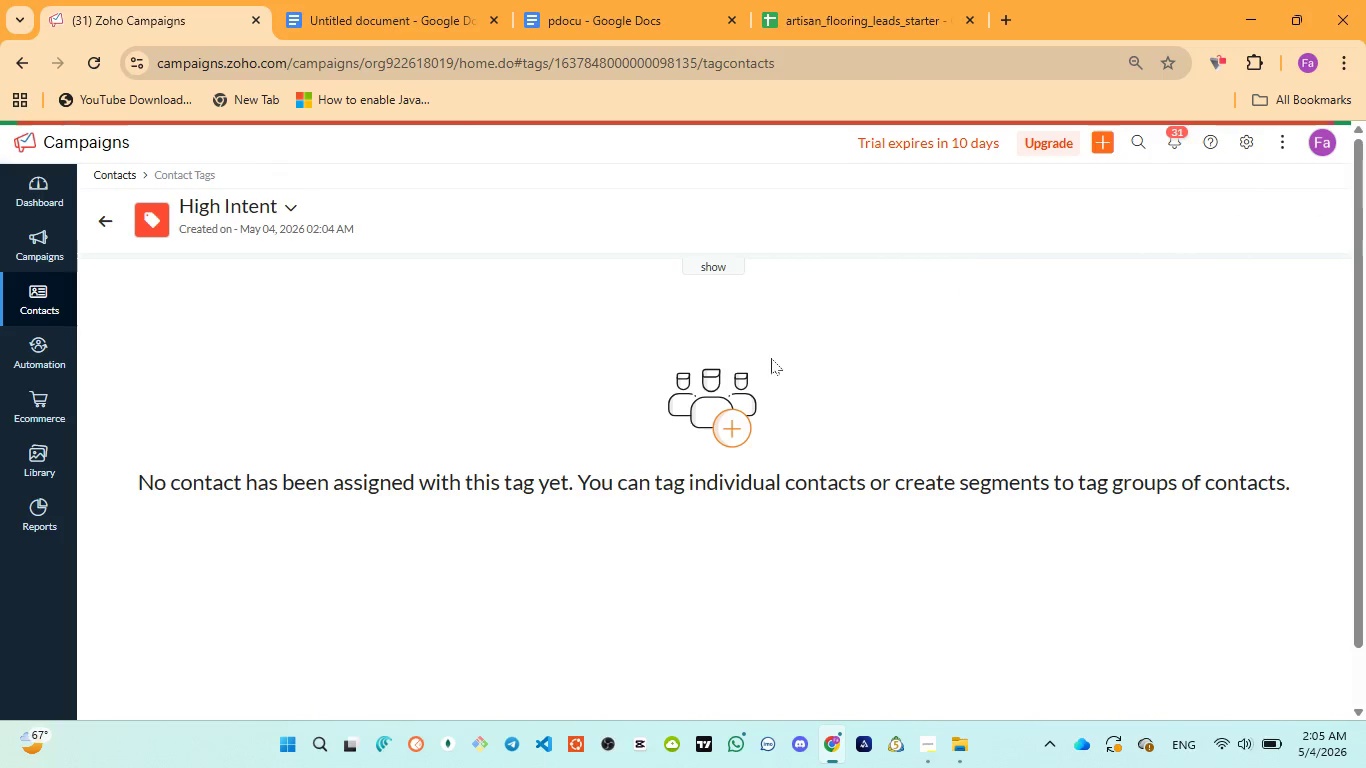 
left_click([118, 320])
 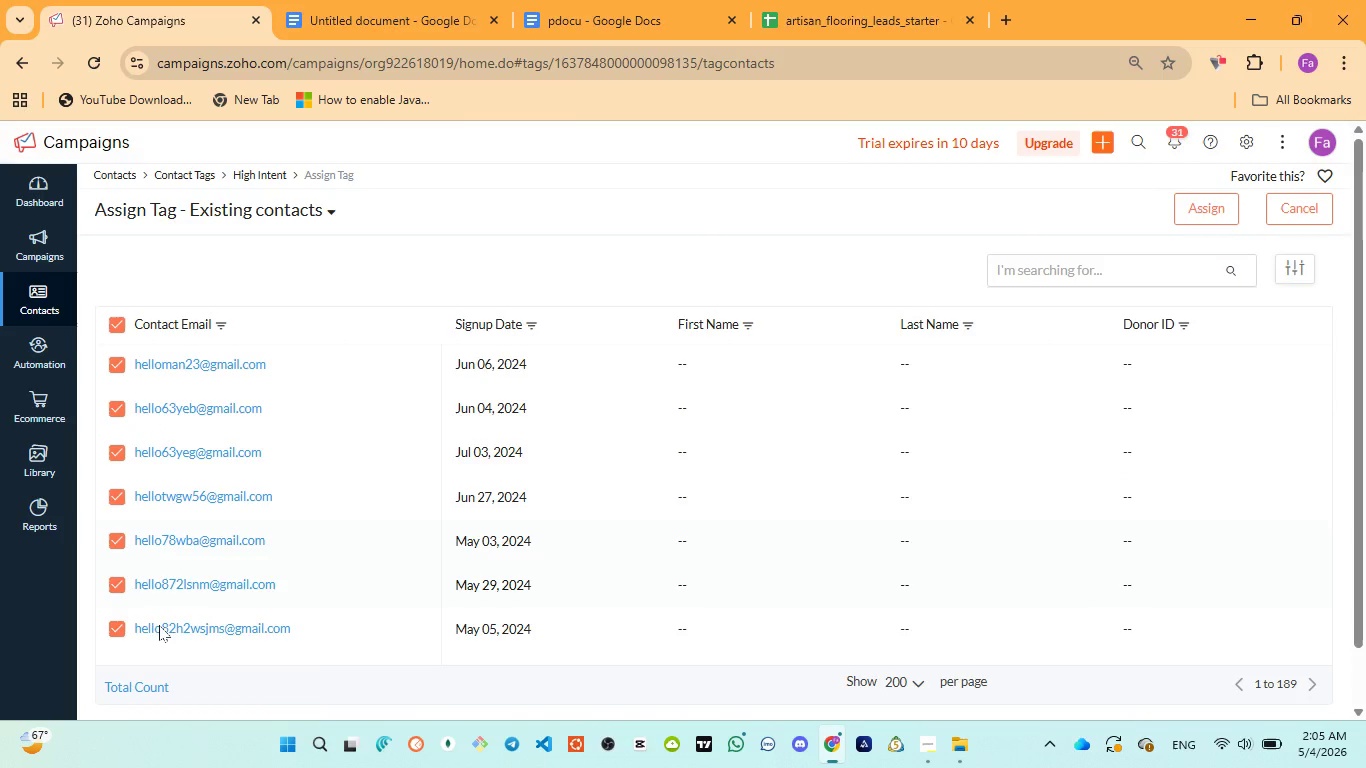 
left_click([144, 677])
 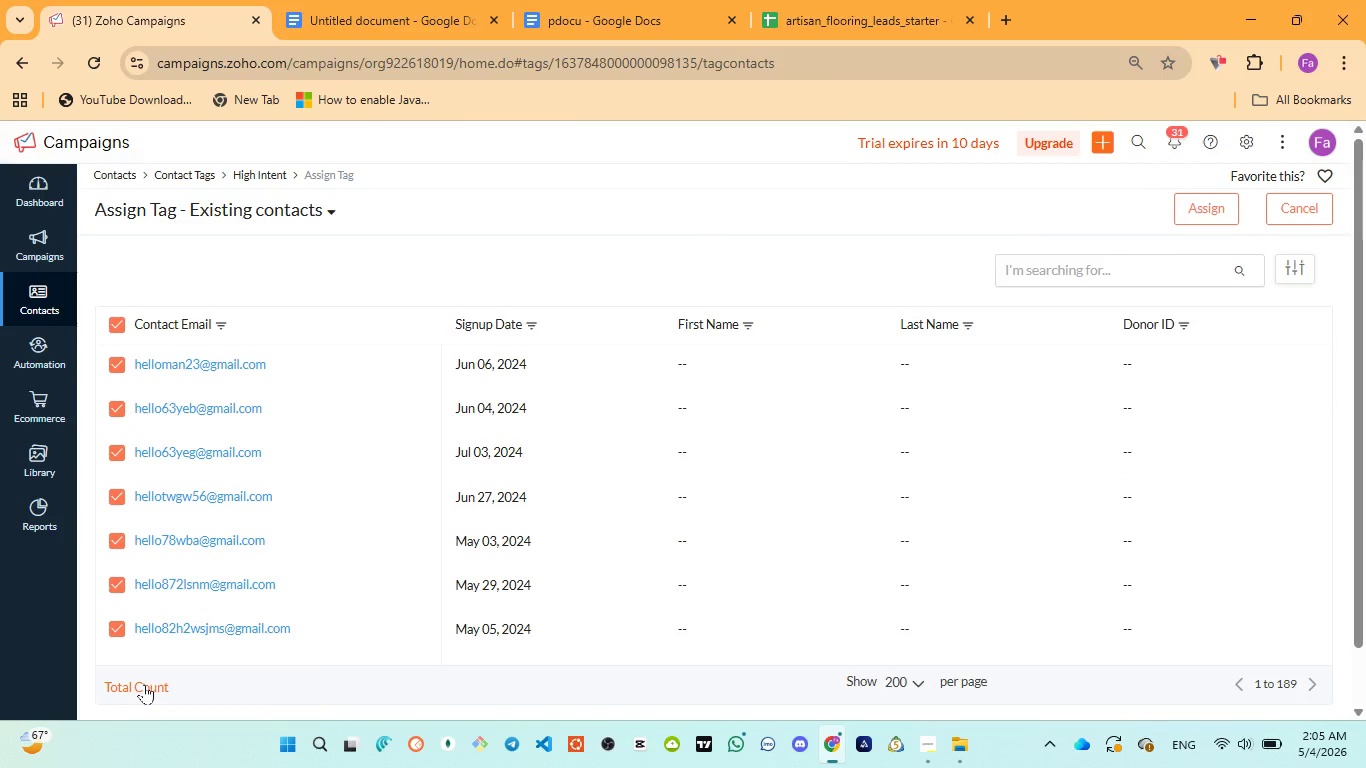 
left_click([143, 685])
 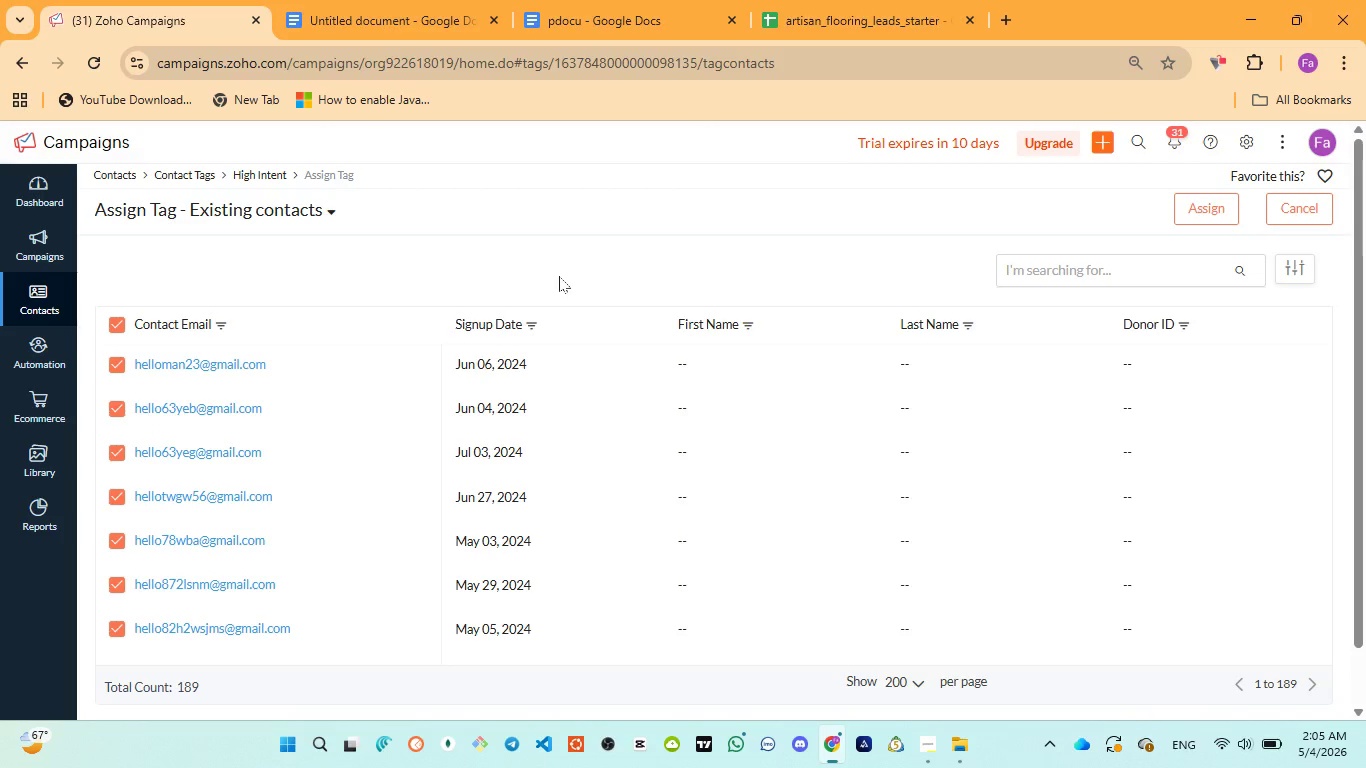 
wait(6.08)
 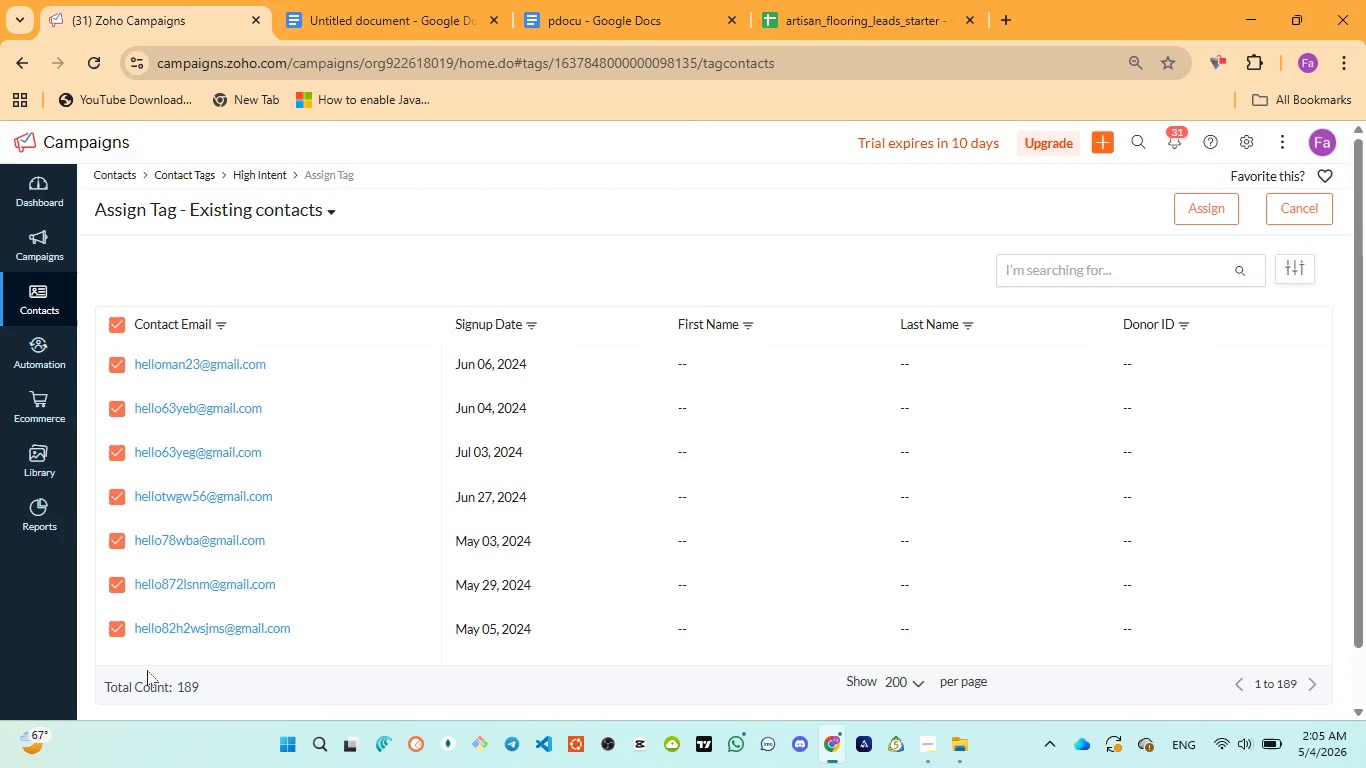 
left_click([119, 327])
 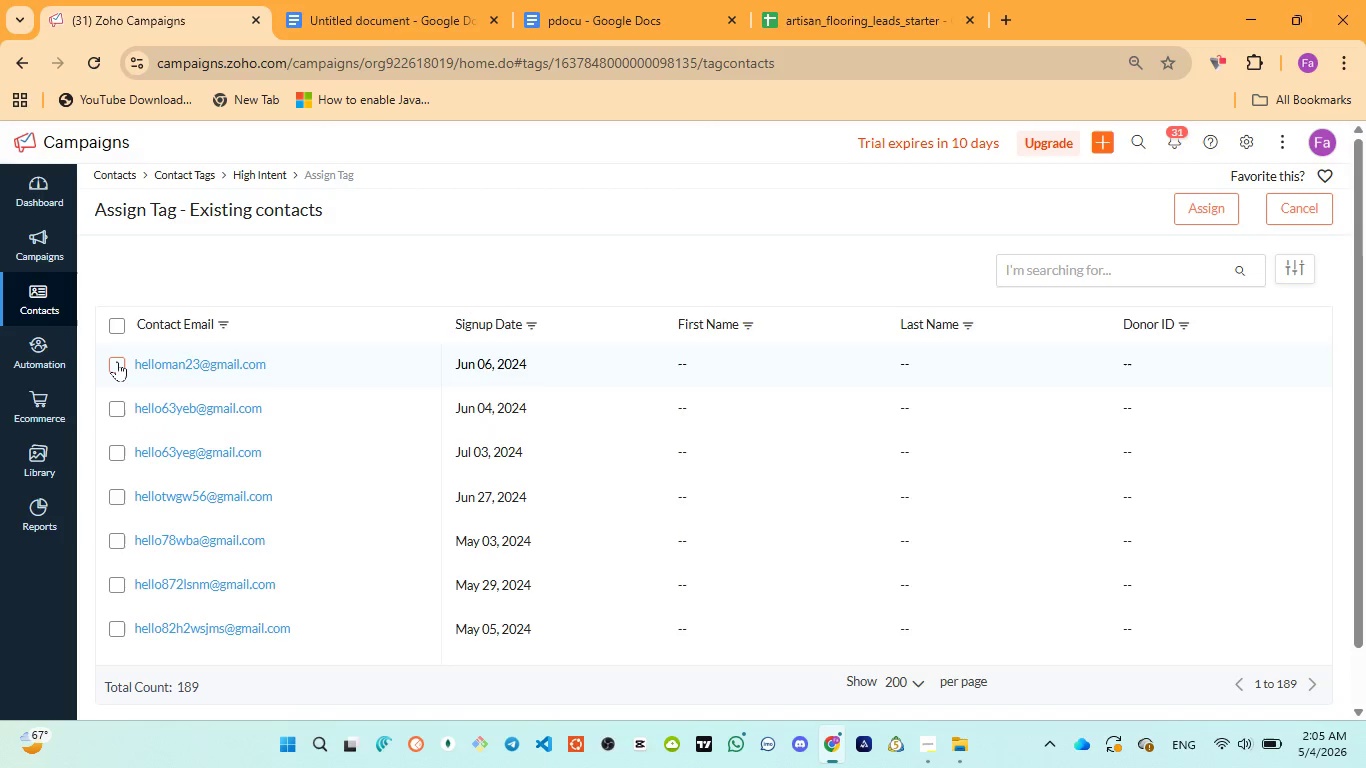 
left_click([117, 361])
 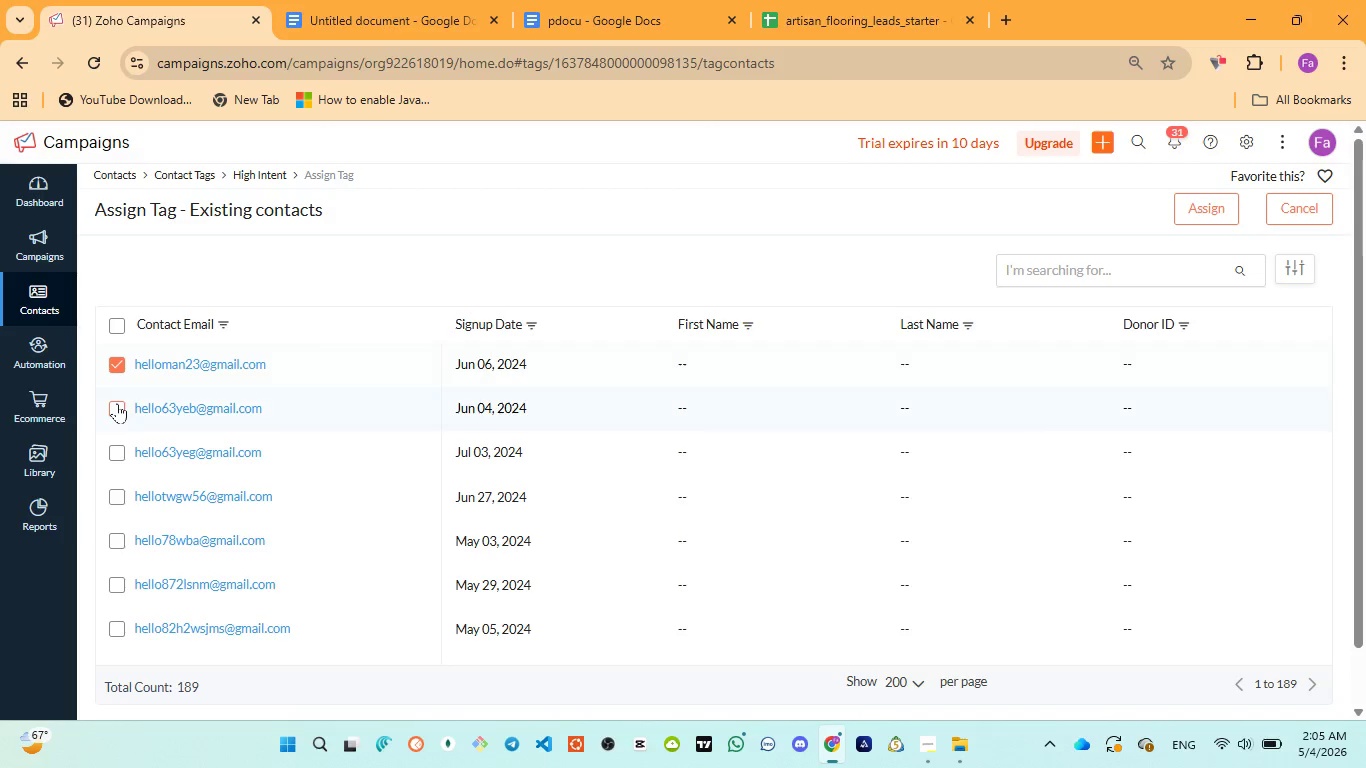 
left_click([117, 403])
 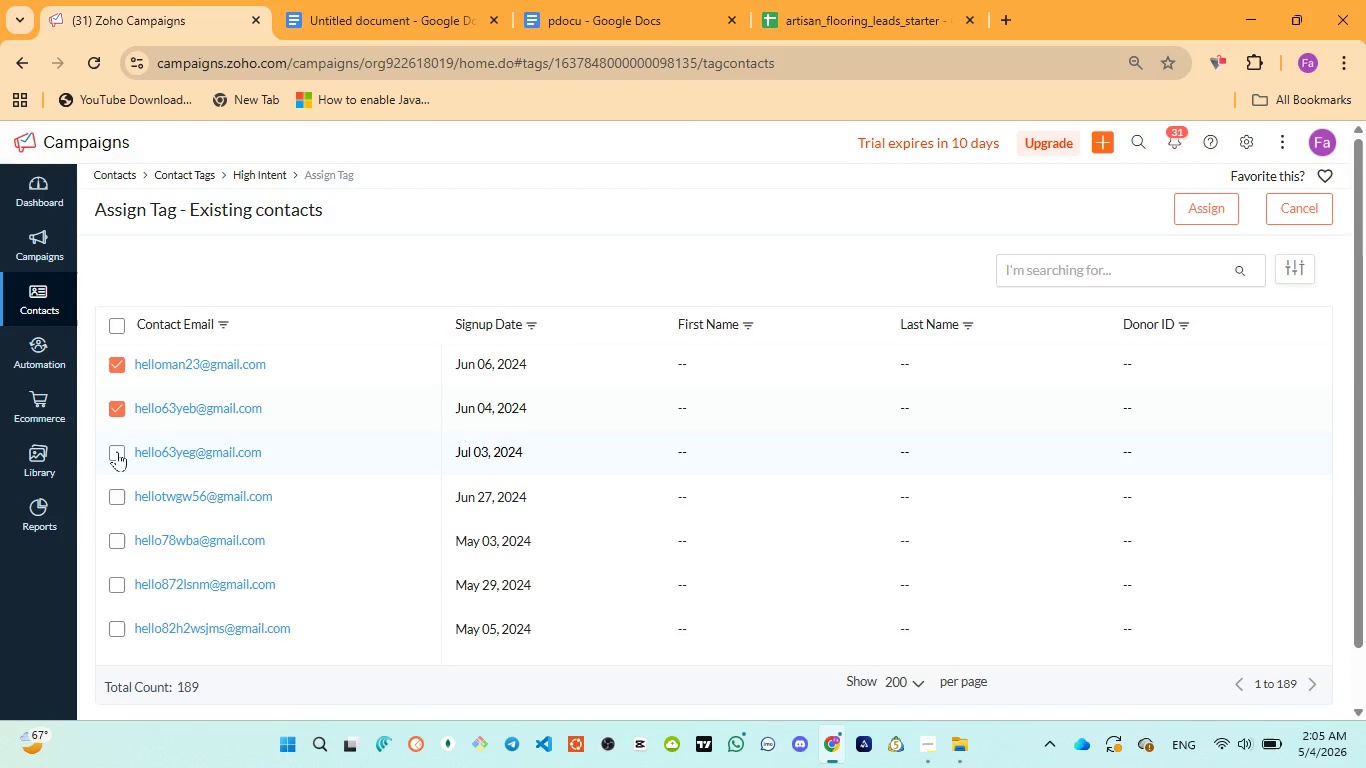 
left_click([117, 451])
 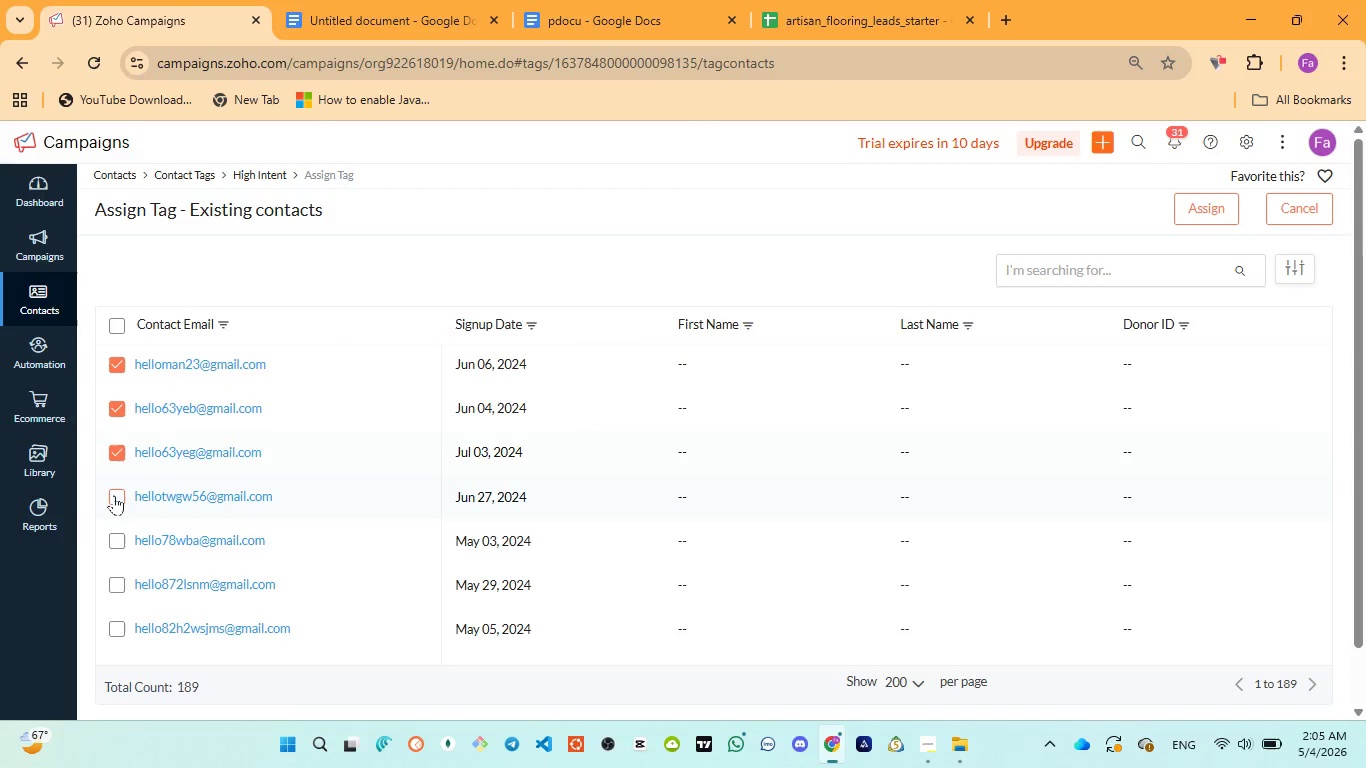 
left_click([114, 495])
 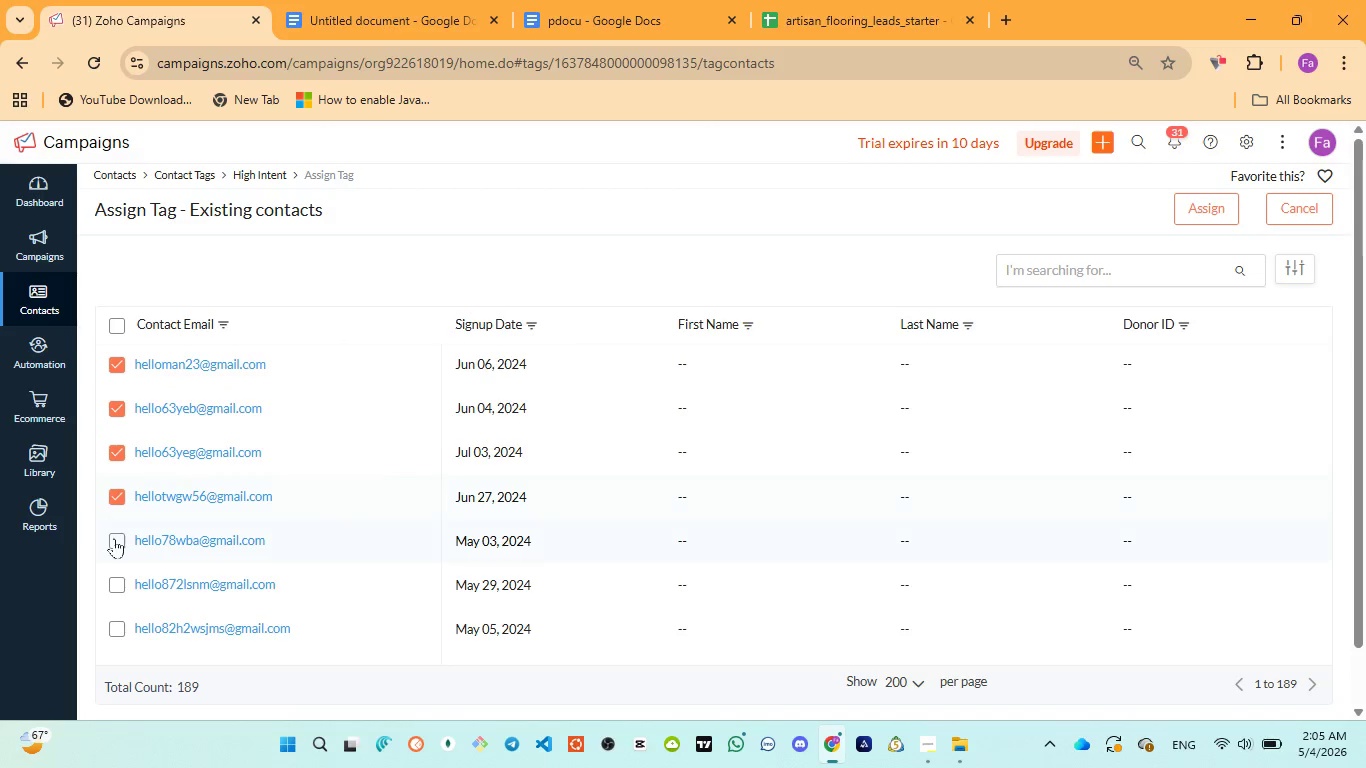 
left_click([114, 539])
 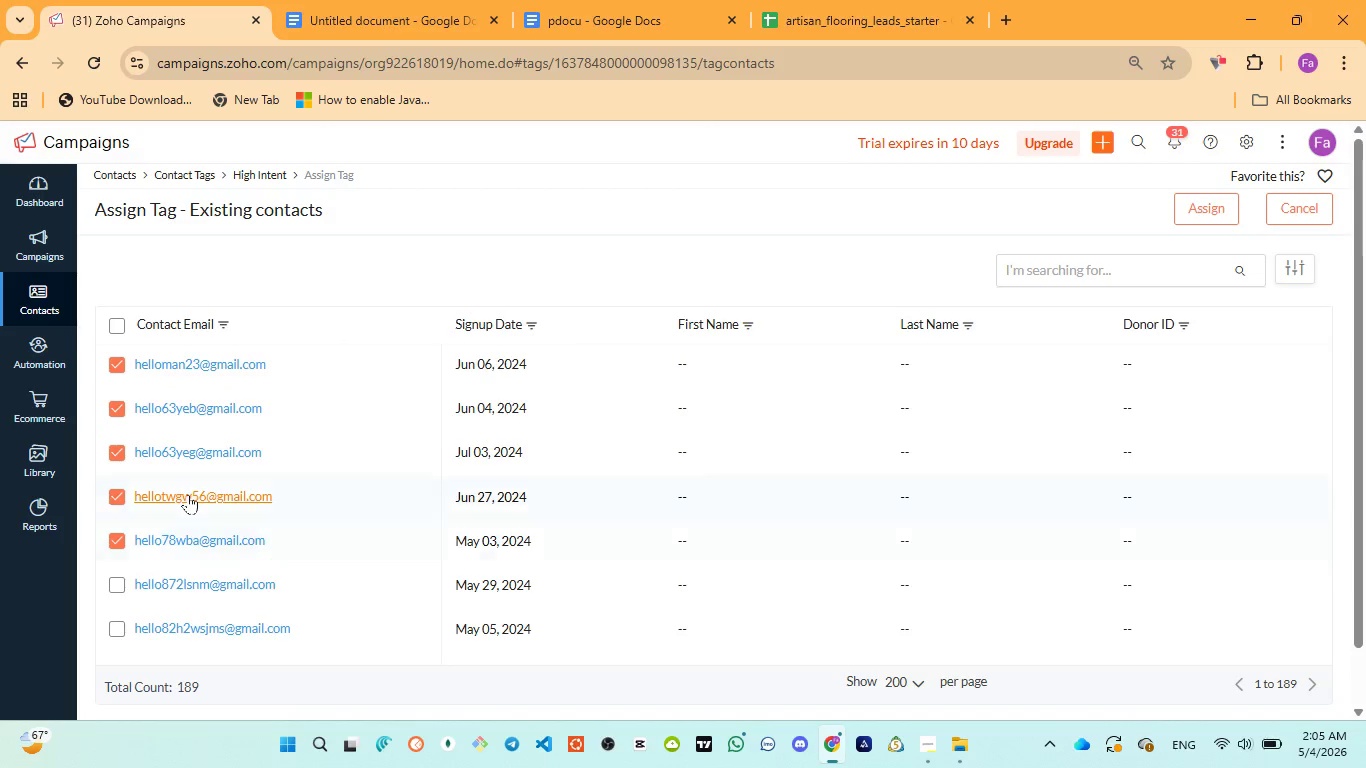 
scroll: coordinate [188, 494], scroll_direction: down, amount: 2.0
 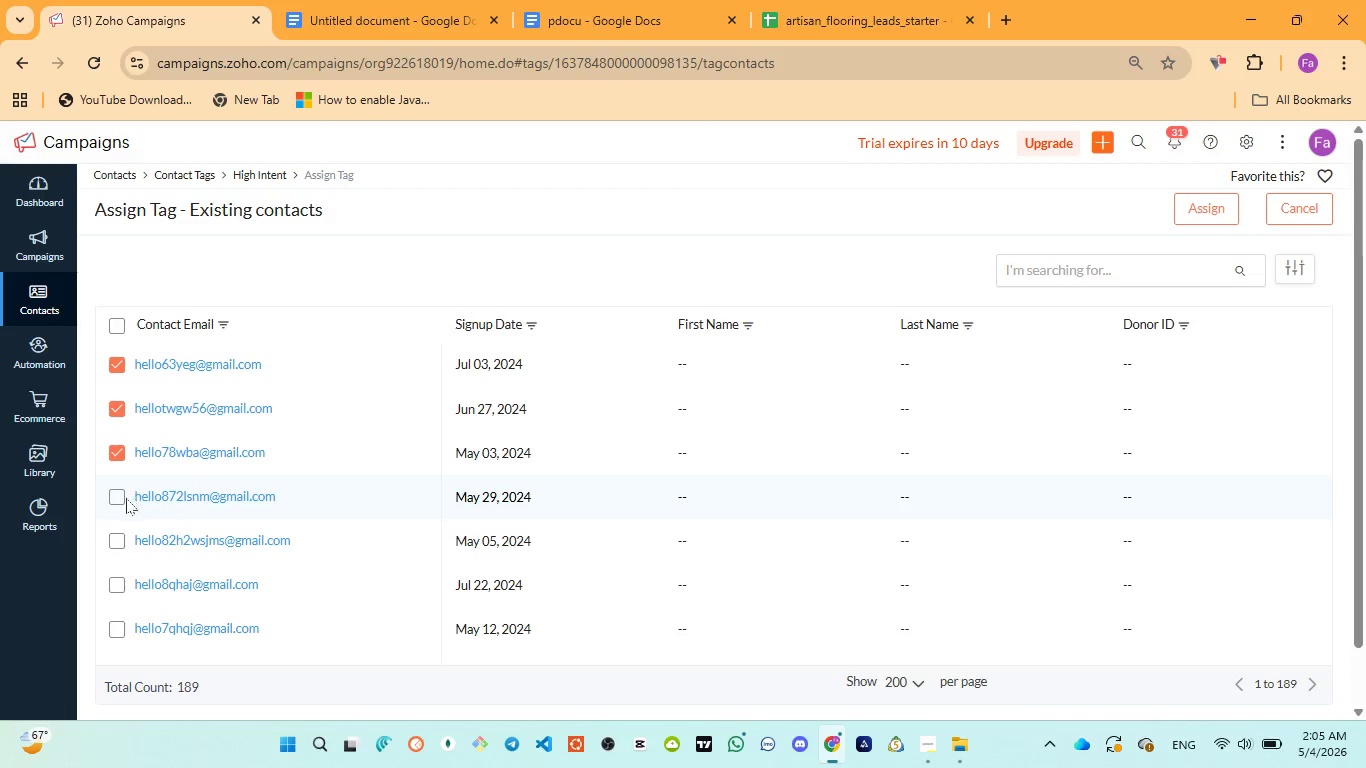 
left_click([122, 499])
 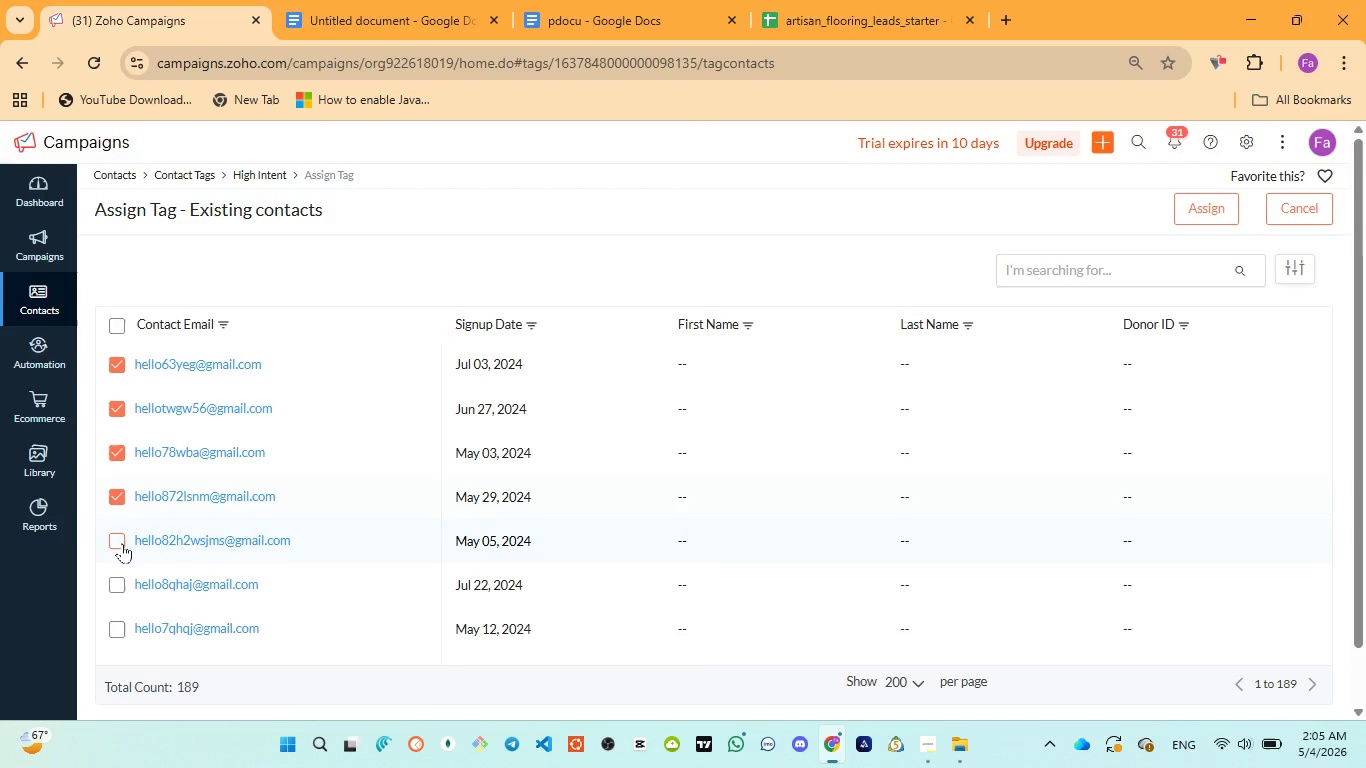 
left_click([122, 543])
 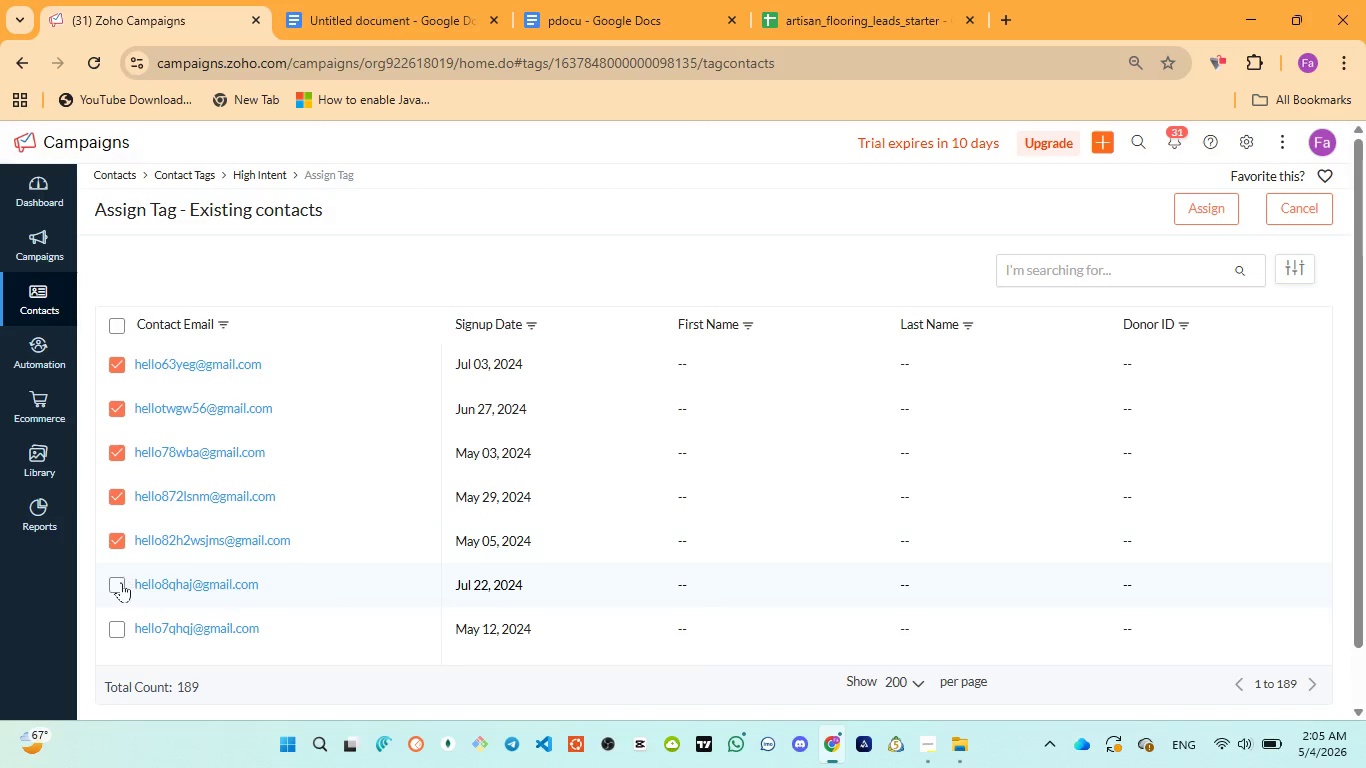 
left_click([120, 584])
 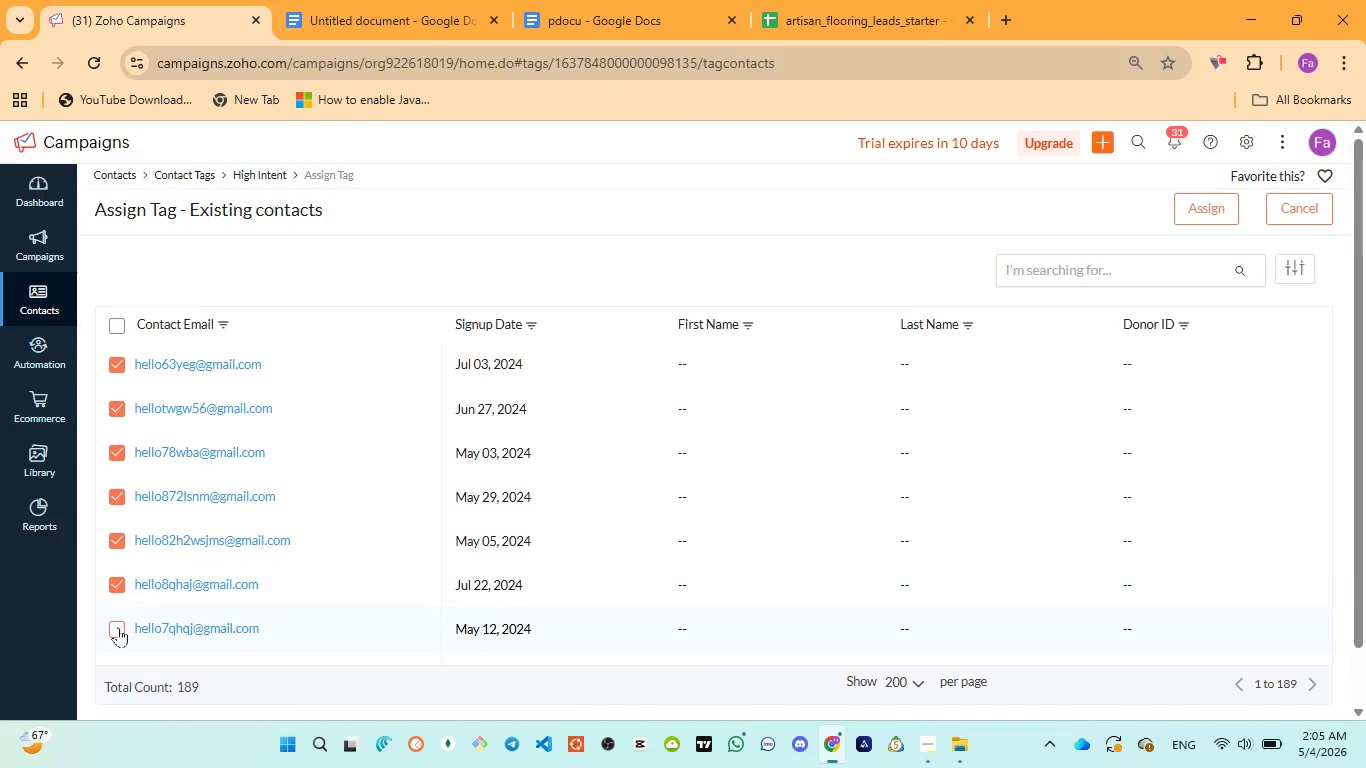 
left_click([118, 627])
 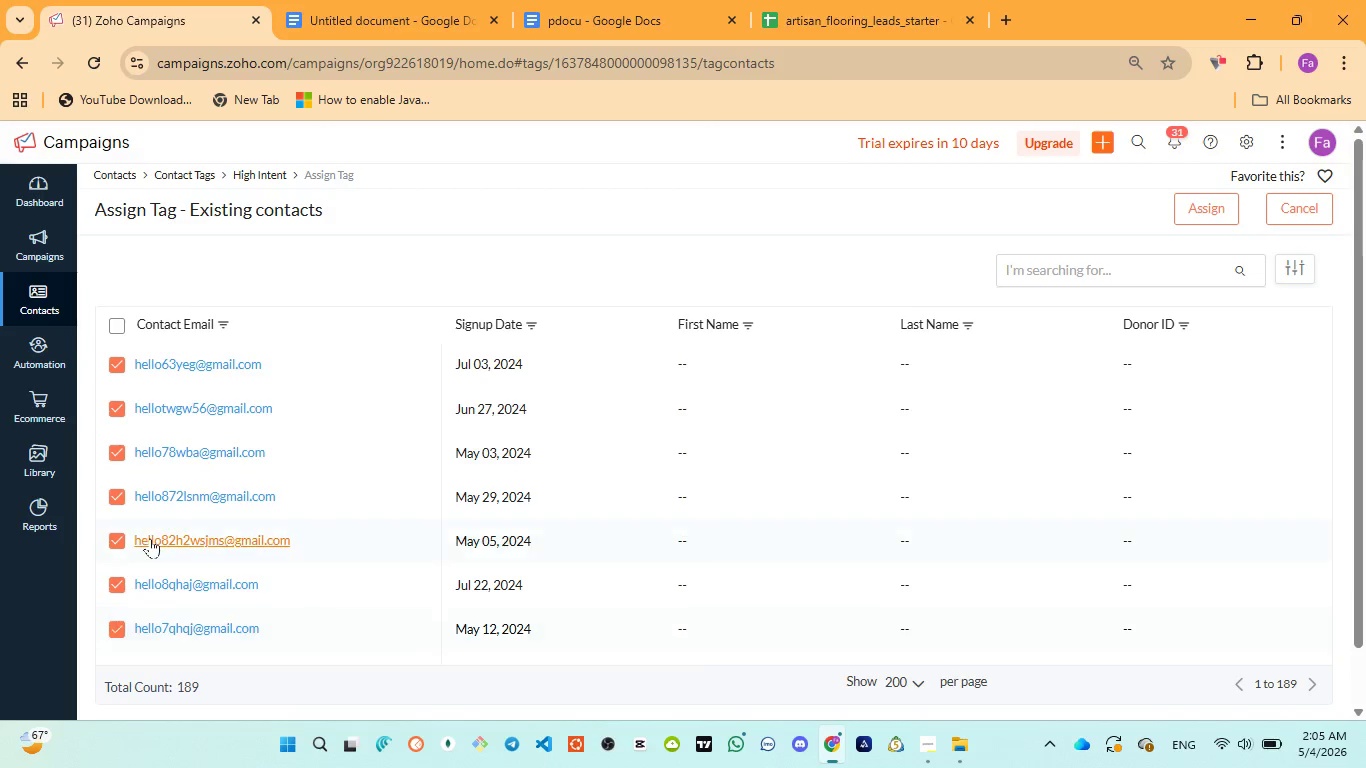 
scroll: coordinate [150, 538], scroll_direction: down, amount: 2.0
 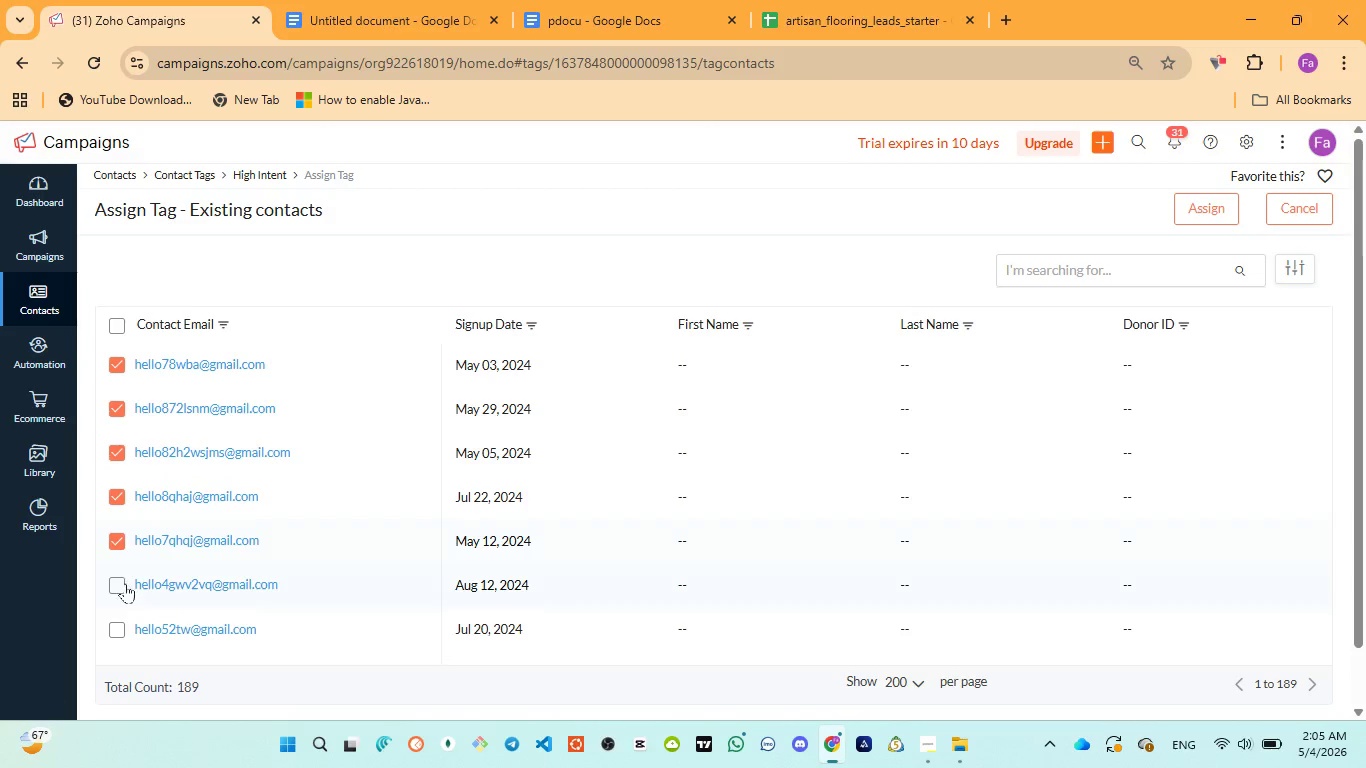 
left_click([123, 584])
 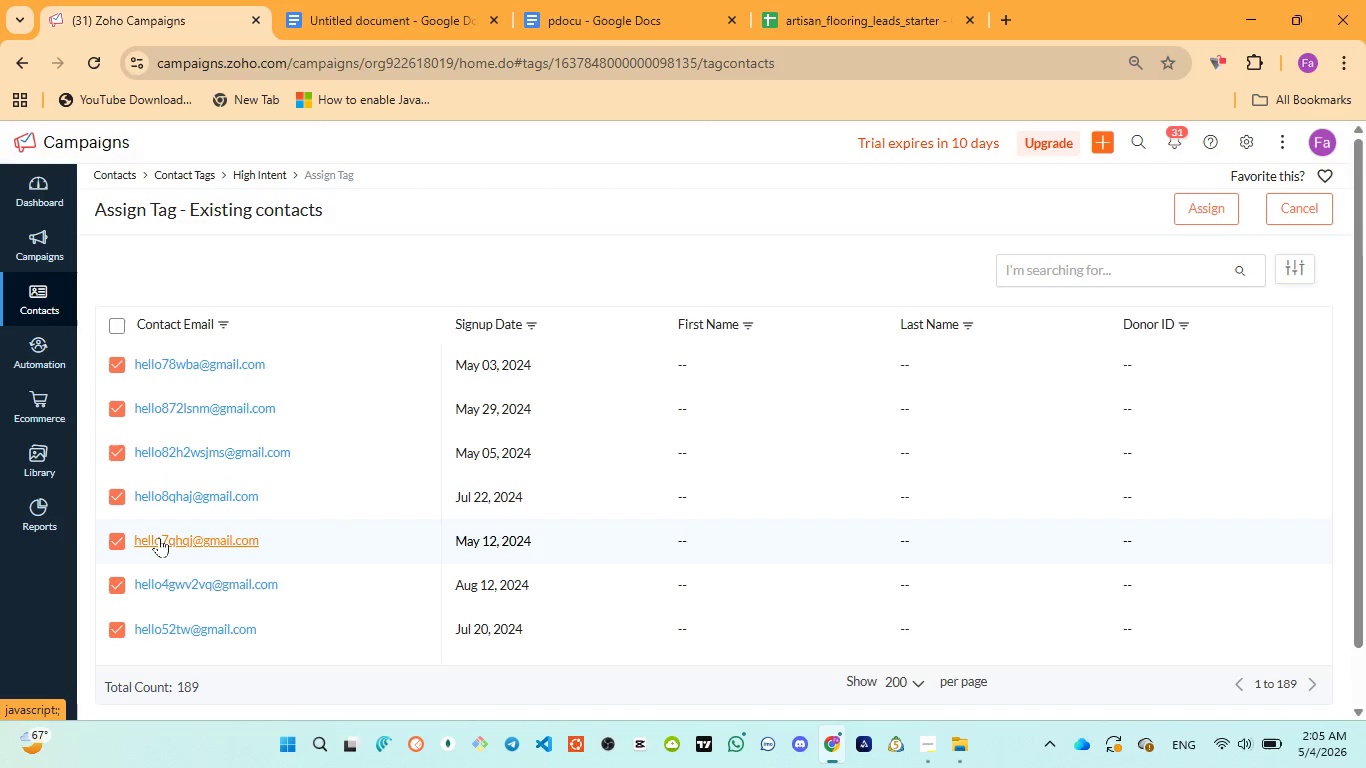 
scroll: coordinate [160, 536], scroll_direction: down, amount: 2.0
 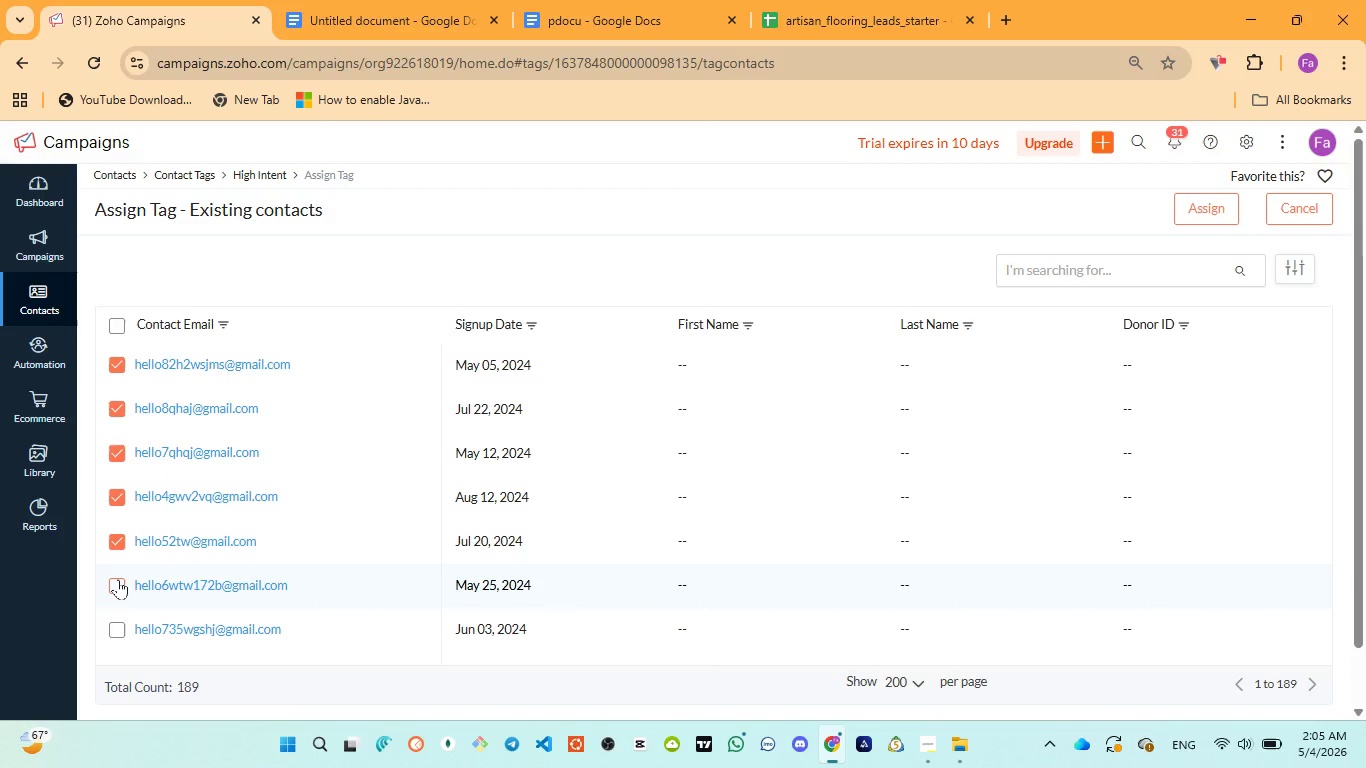 
left_click([118, 579])
 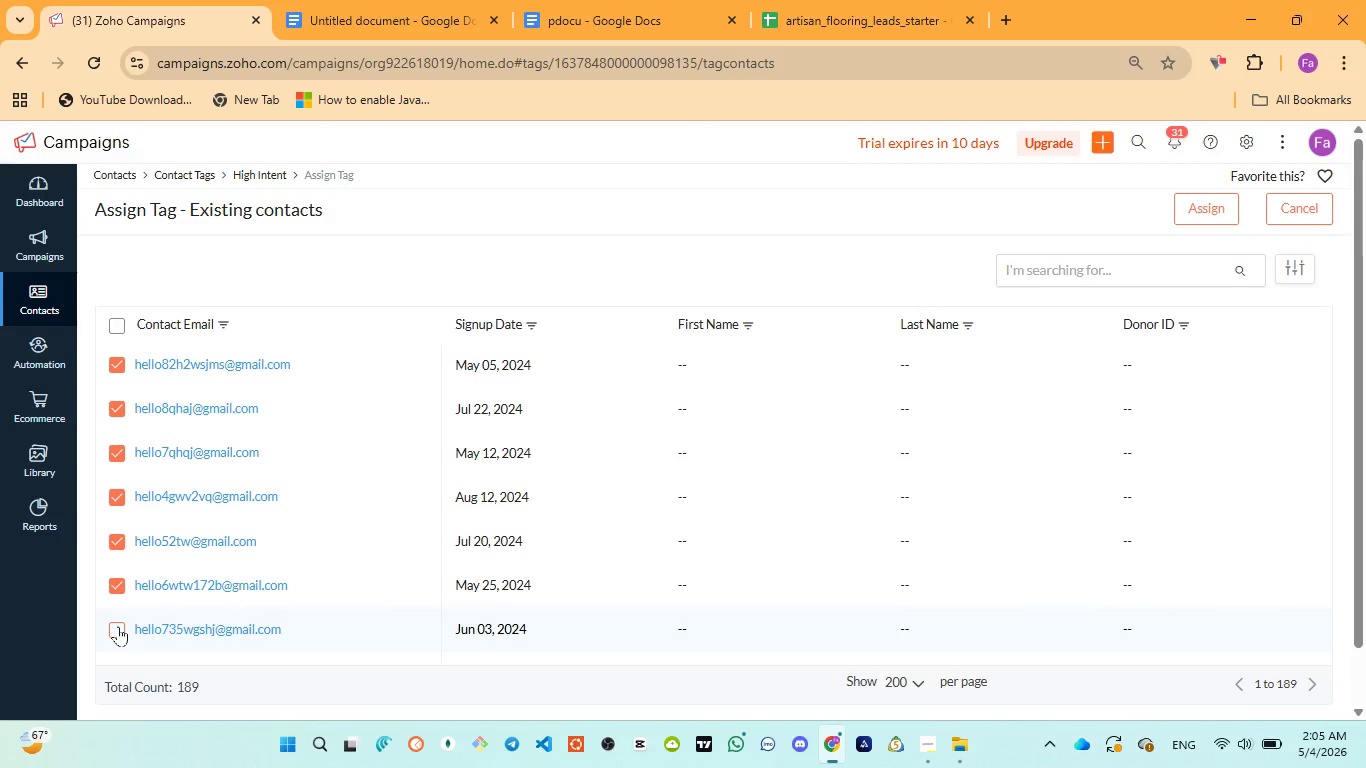 
left_click([118, 626])
 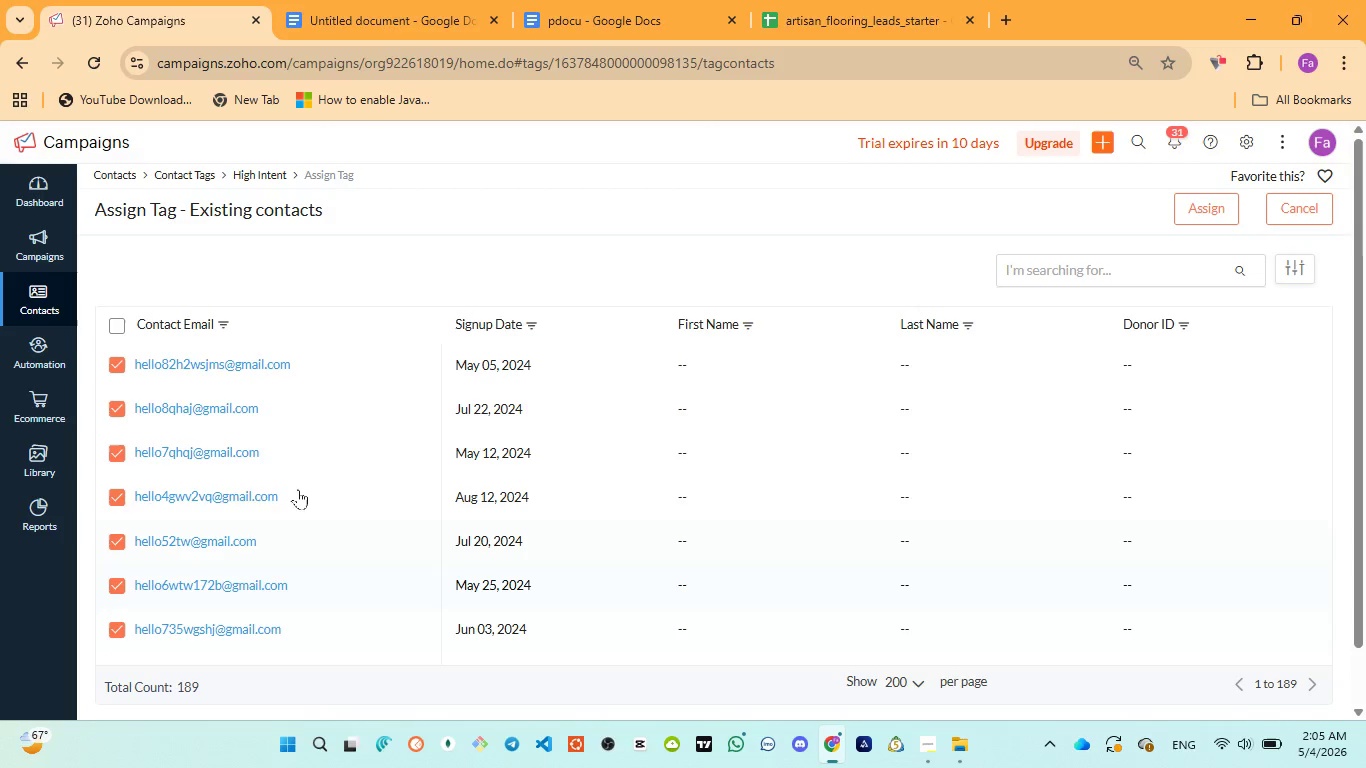 
scroll: coordinate [301, 484], scroll_direction: up, amount: 9.0
 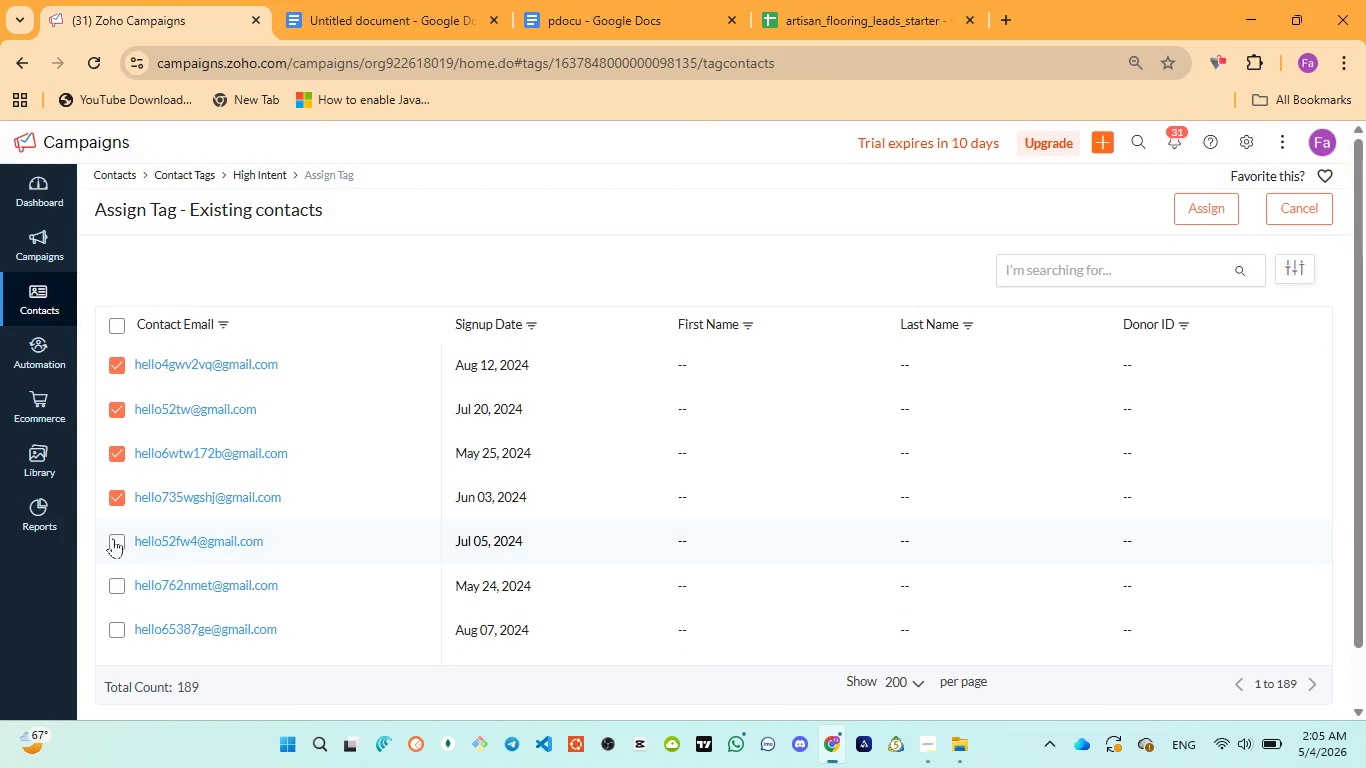 
left_click([117, 540])
 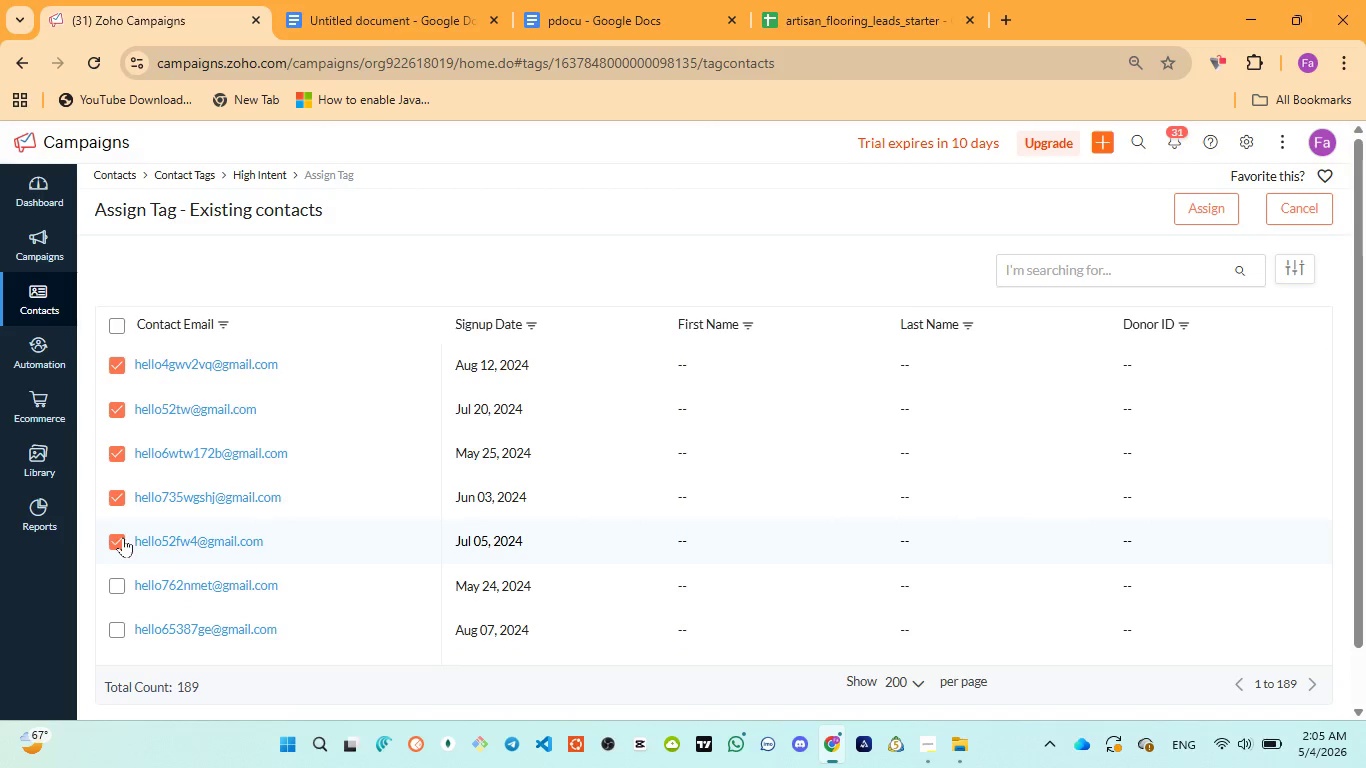 
scroll: coordinate [123, 536], scroll_direction: down, amount: 2.0
 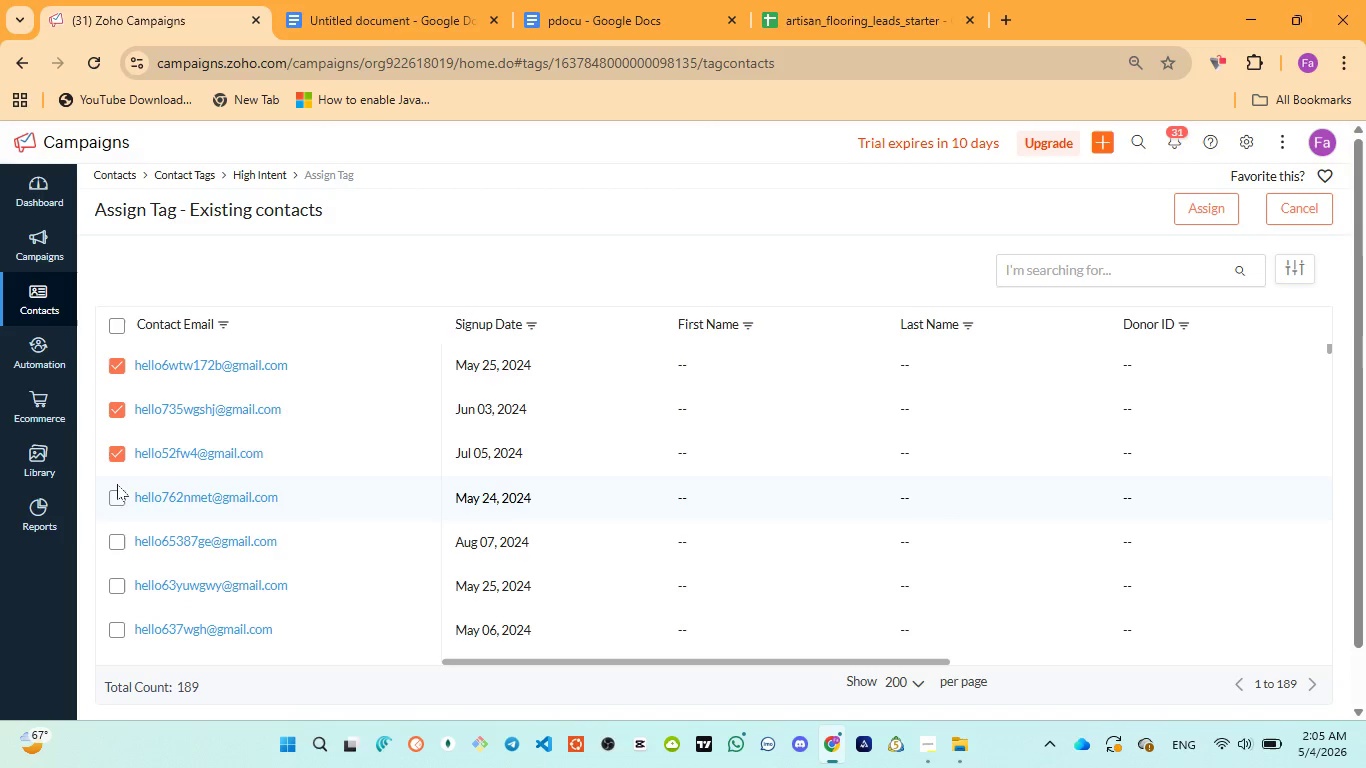 
left_click([117, 496])
 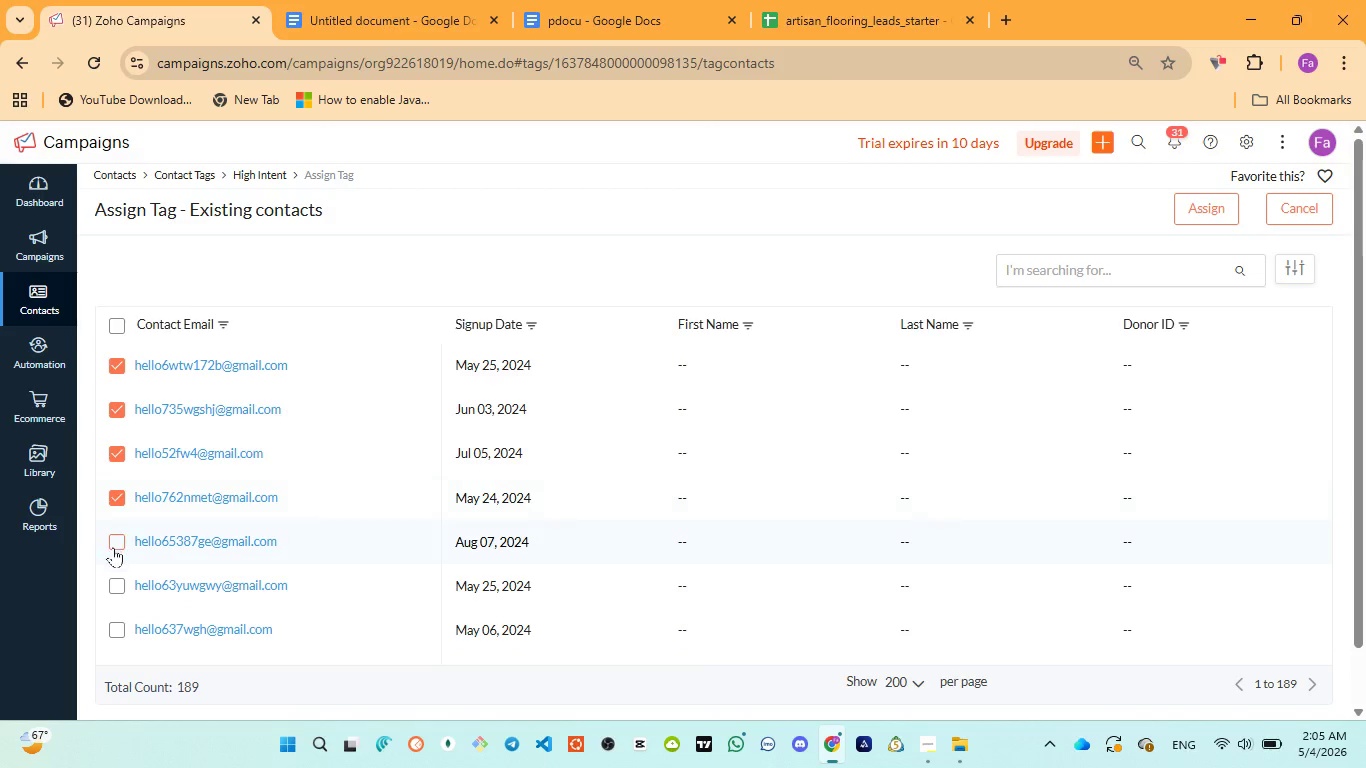 
left_click([113, 547])
 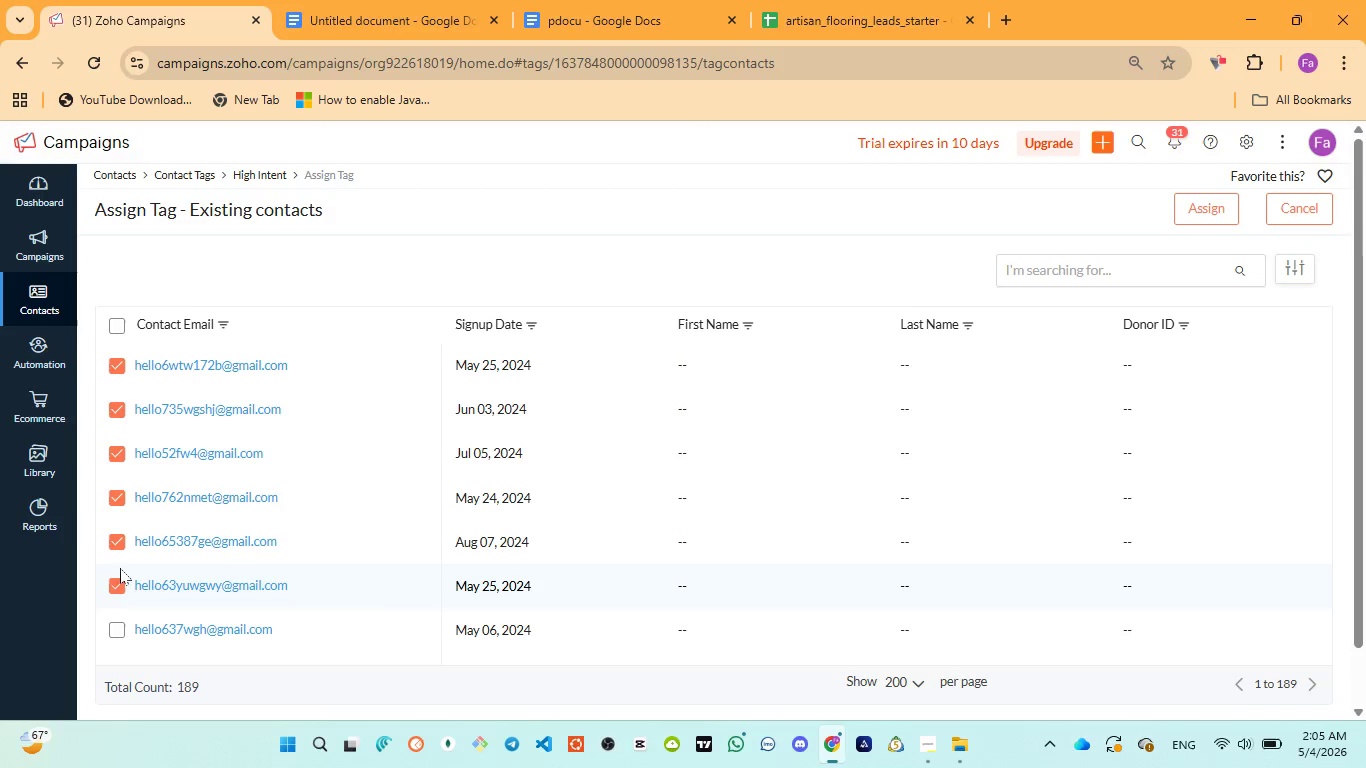 
scroll: coordinate [124, 566], scroll_direction: down, amount: 2.0
 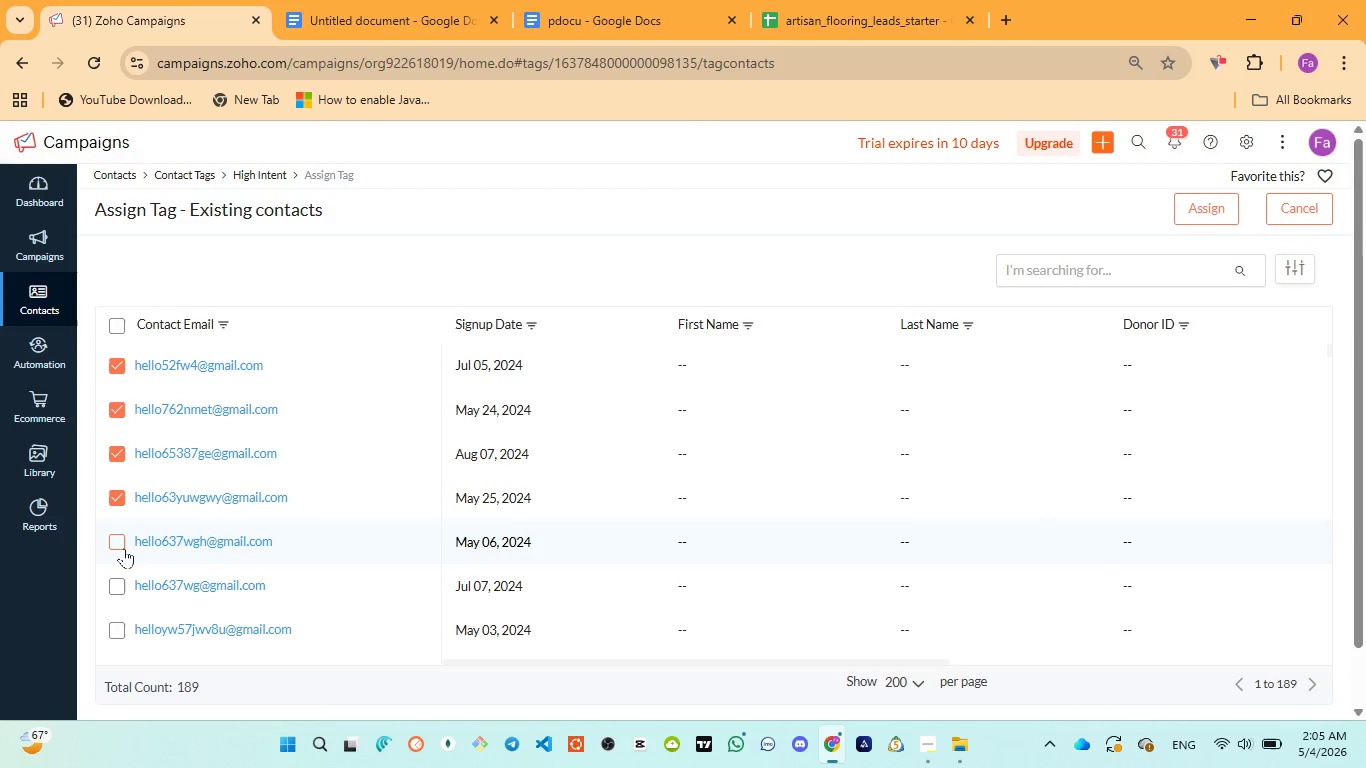 
left_click([124, 549])
 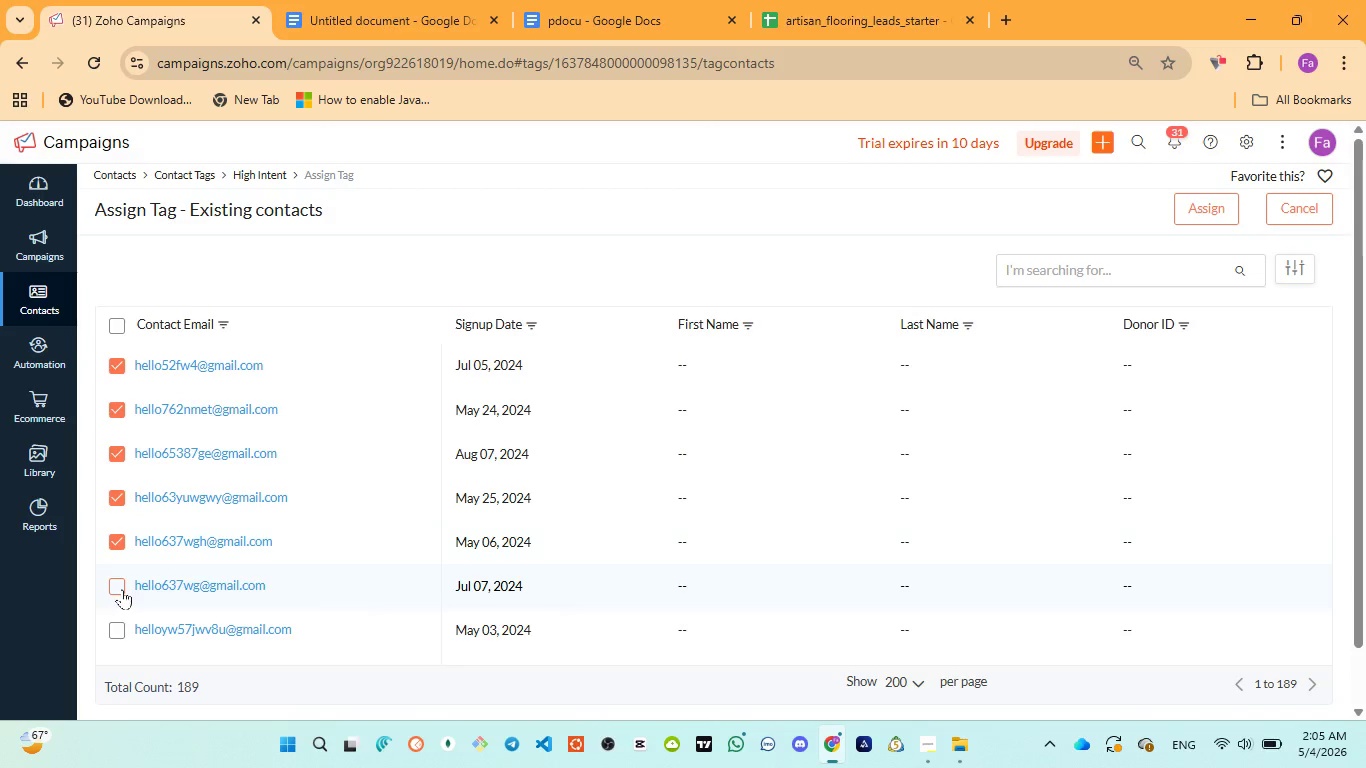 
left_click([122, 590])
 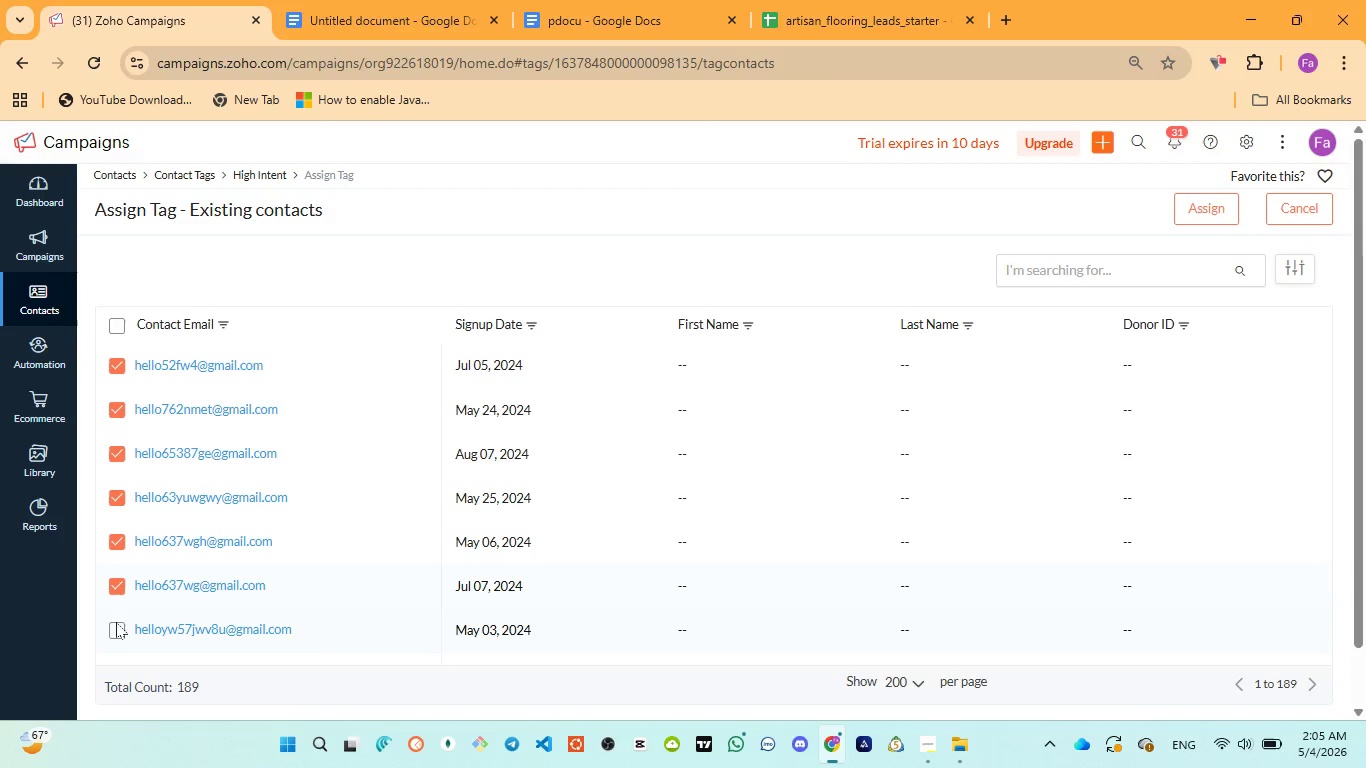 
left_click([118, 628])
 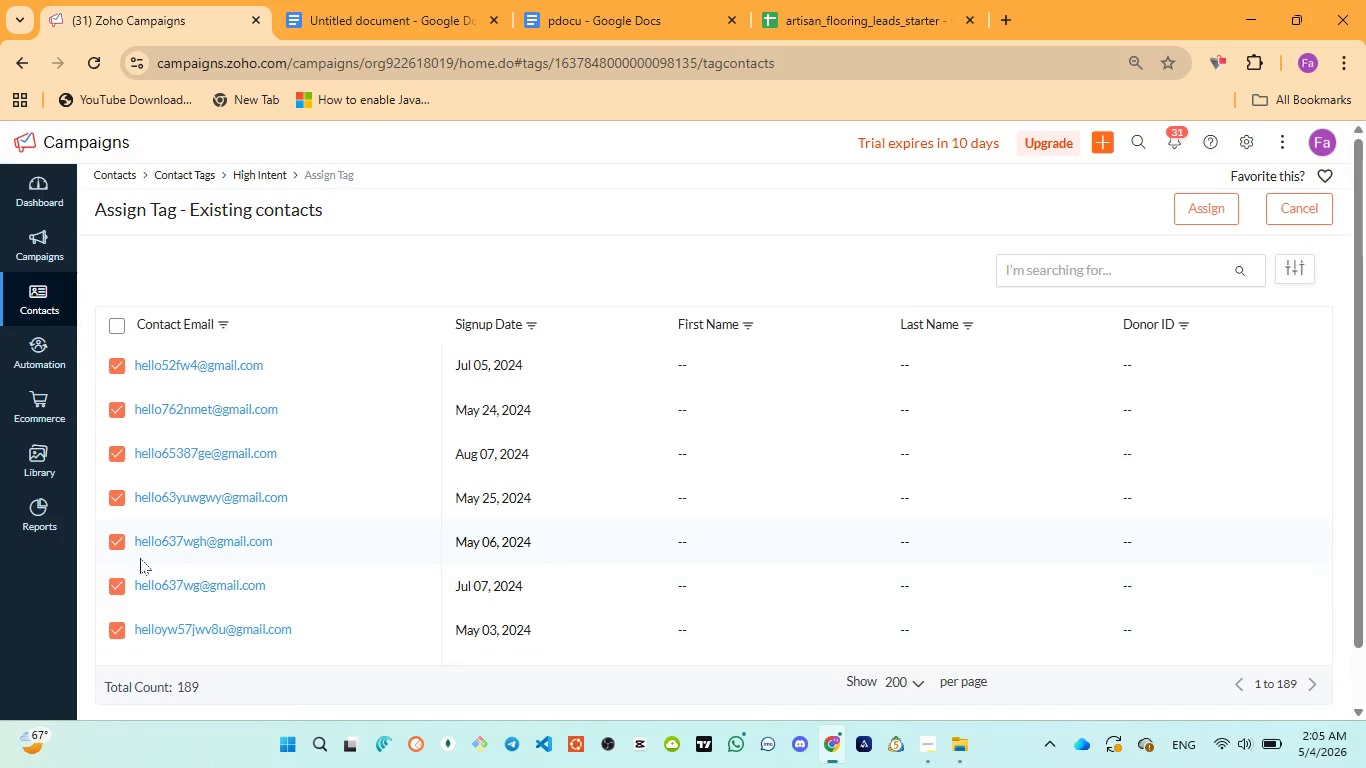 
scroll: coordinate [140, 558], scroll_direction: down, amount: 2.0
 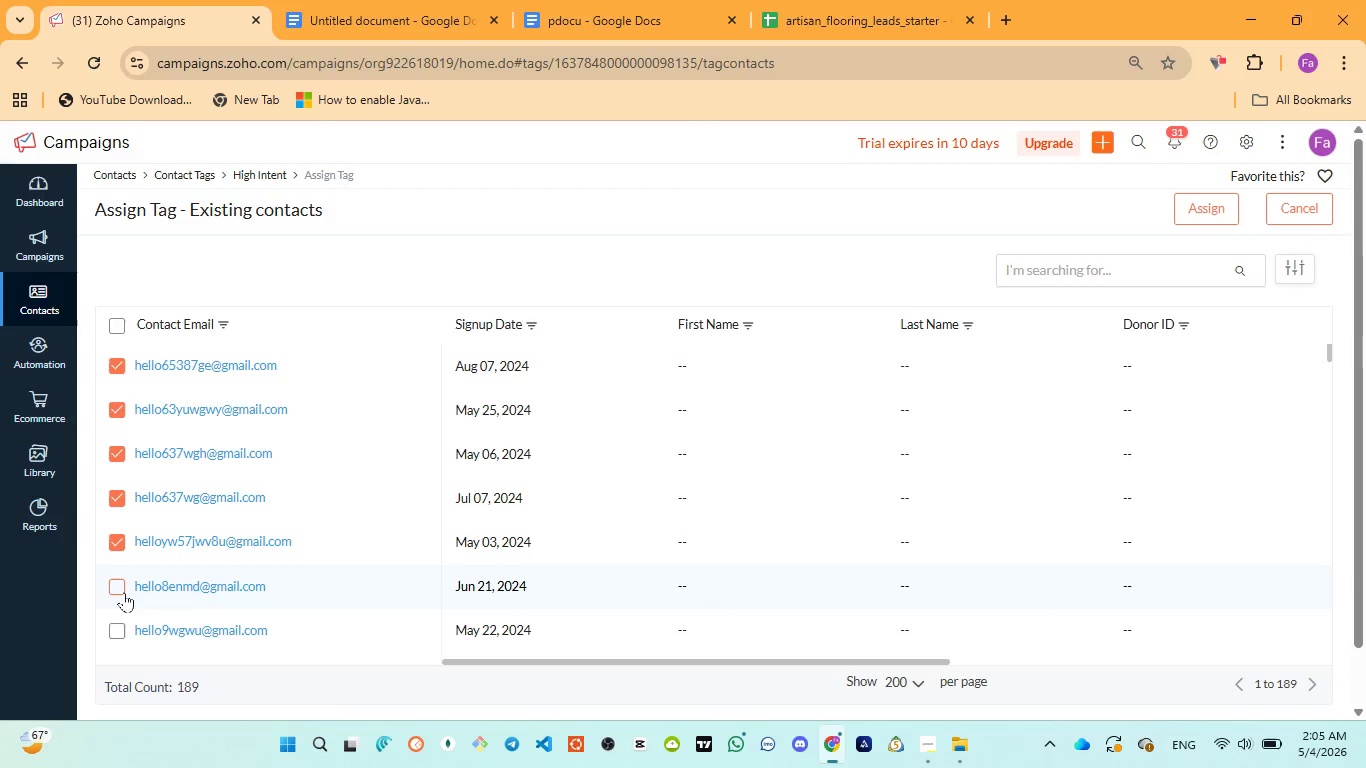 
left_click([123, 591])
 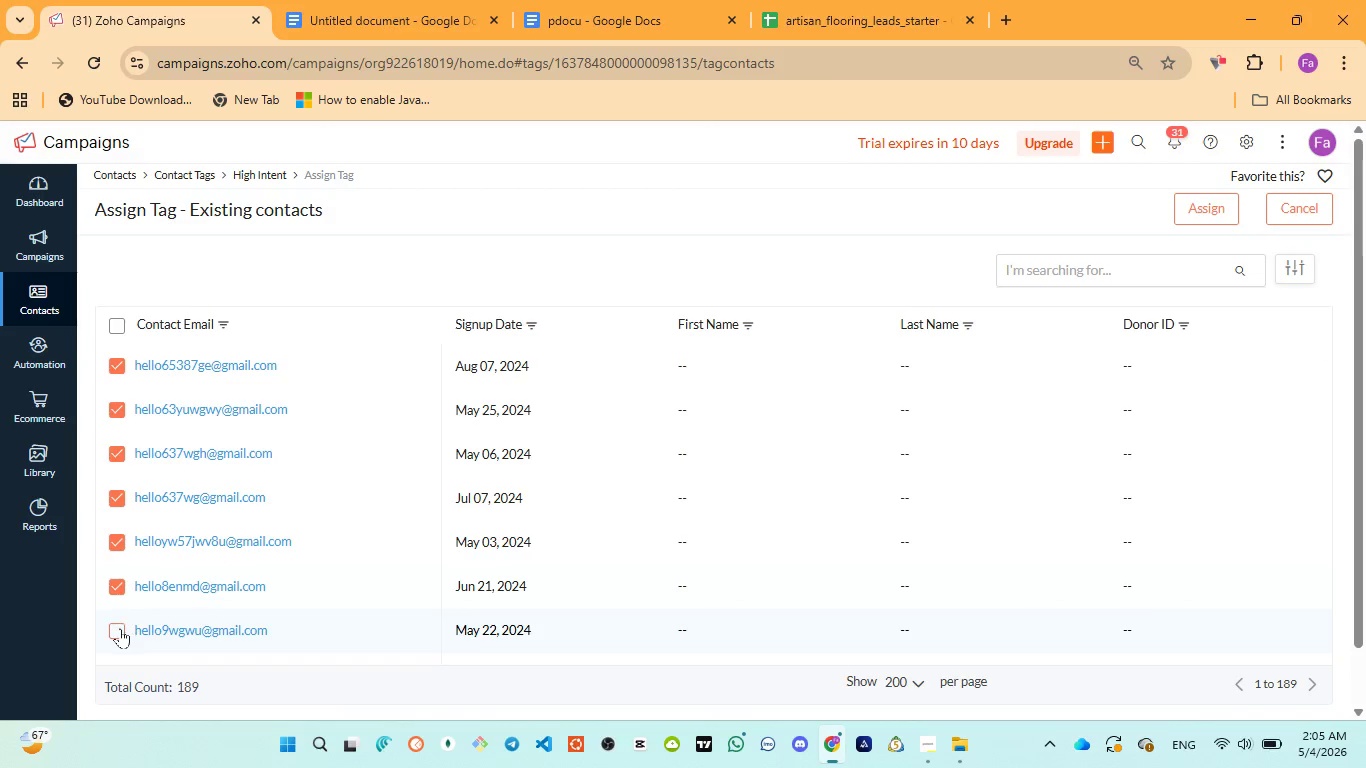 
left_click([120, 628])
 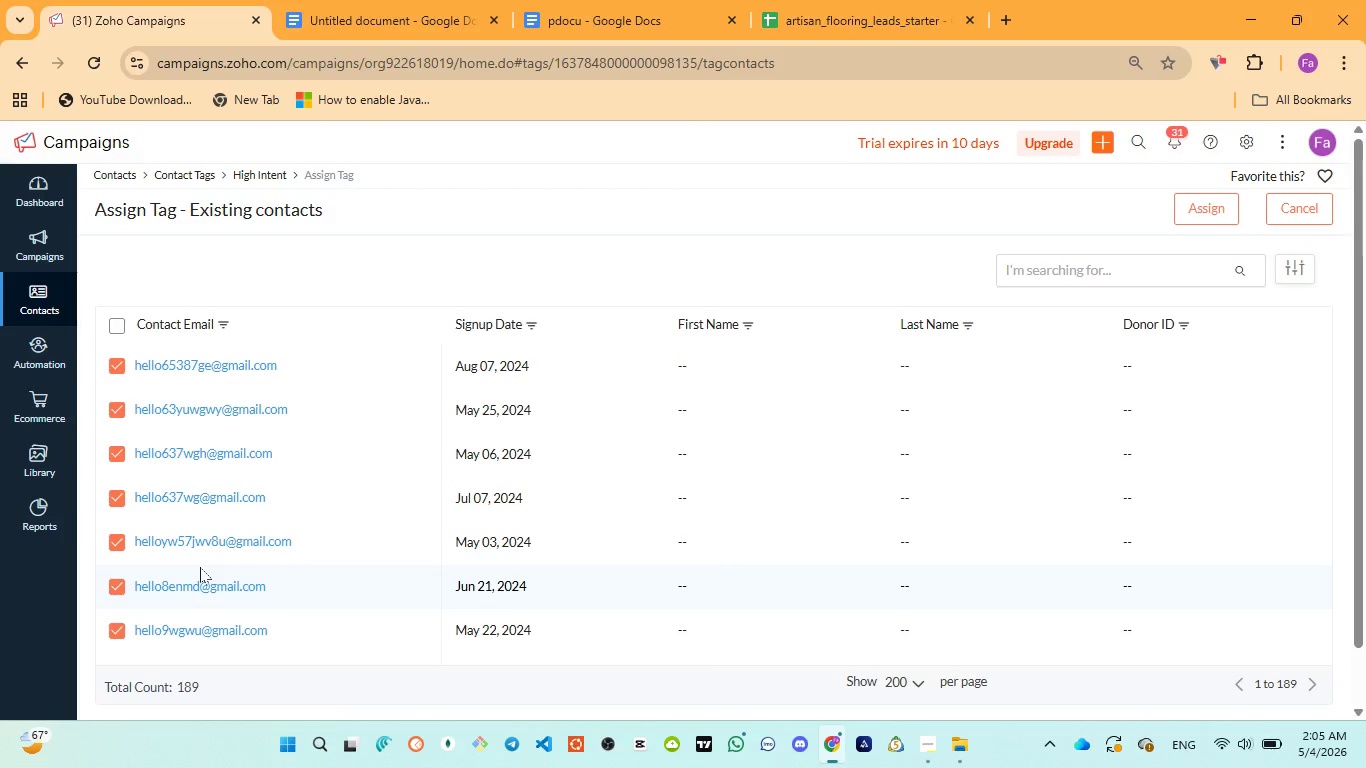 
scroll: coordinate [200, 567], scroll_direction: down, amount: 1.0
 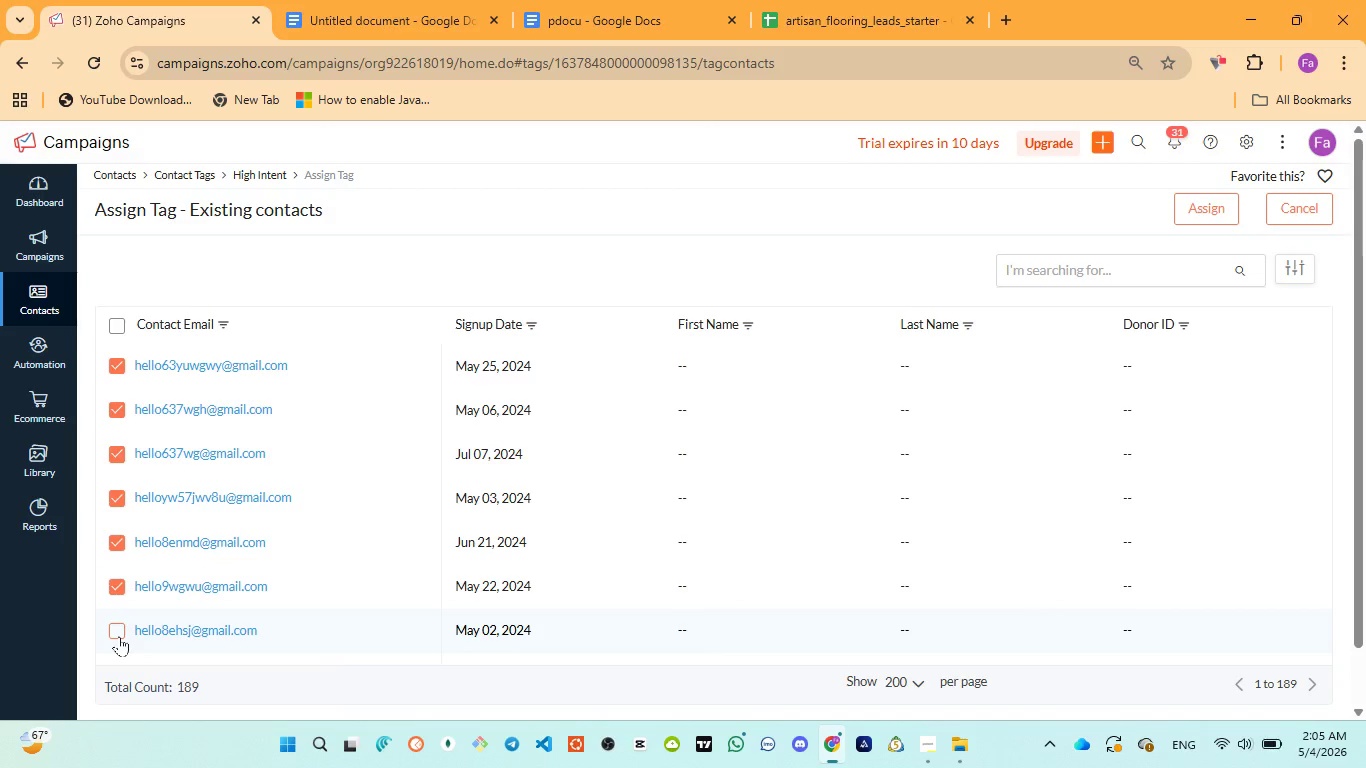 
left_click([119, 634])
 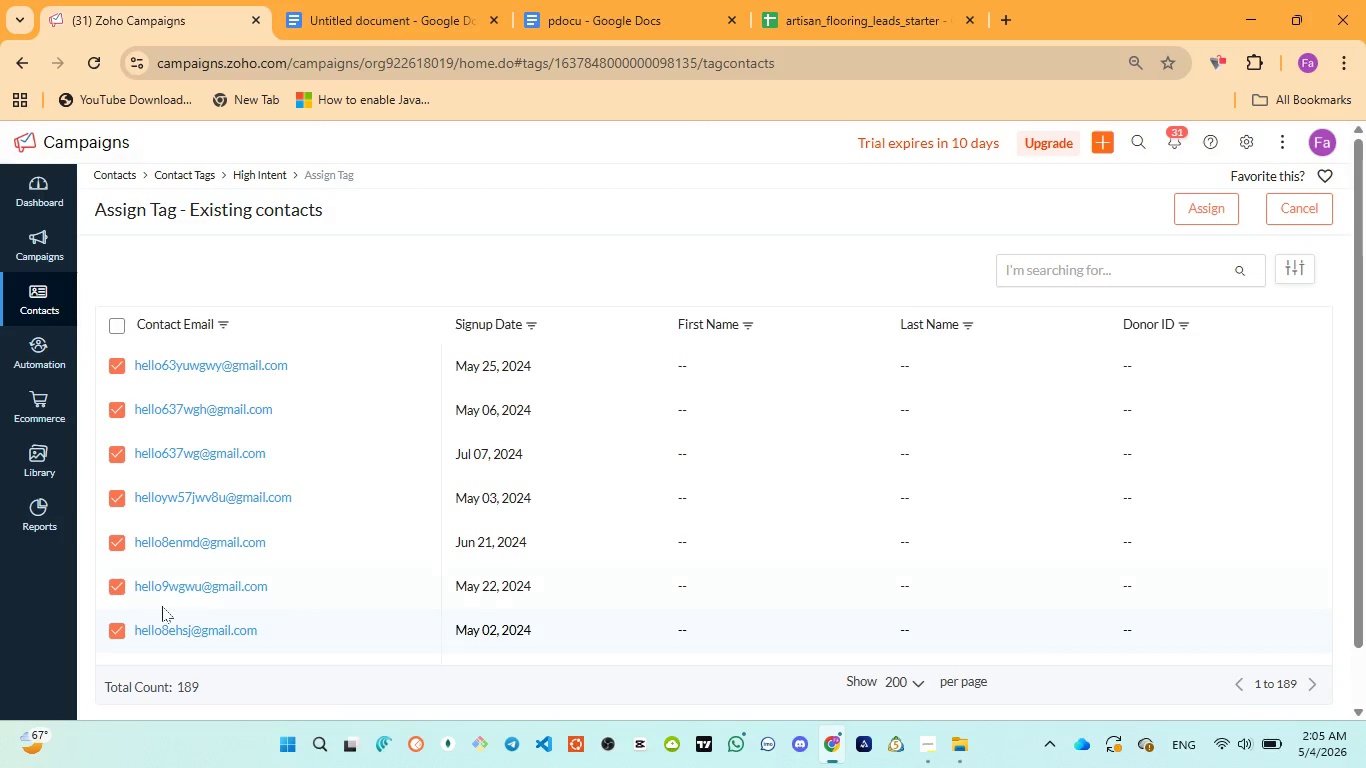 
scroll: coordinate [205, 569], scroll_direction: up, amount: 28.0
 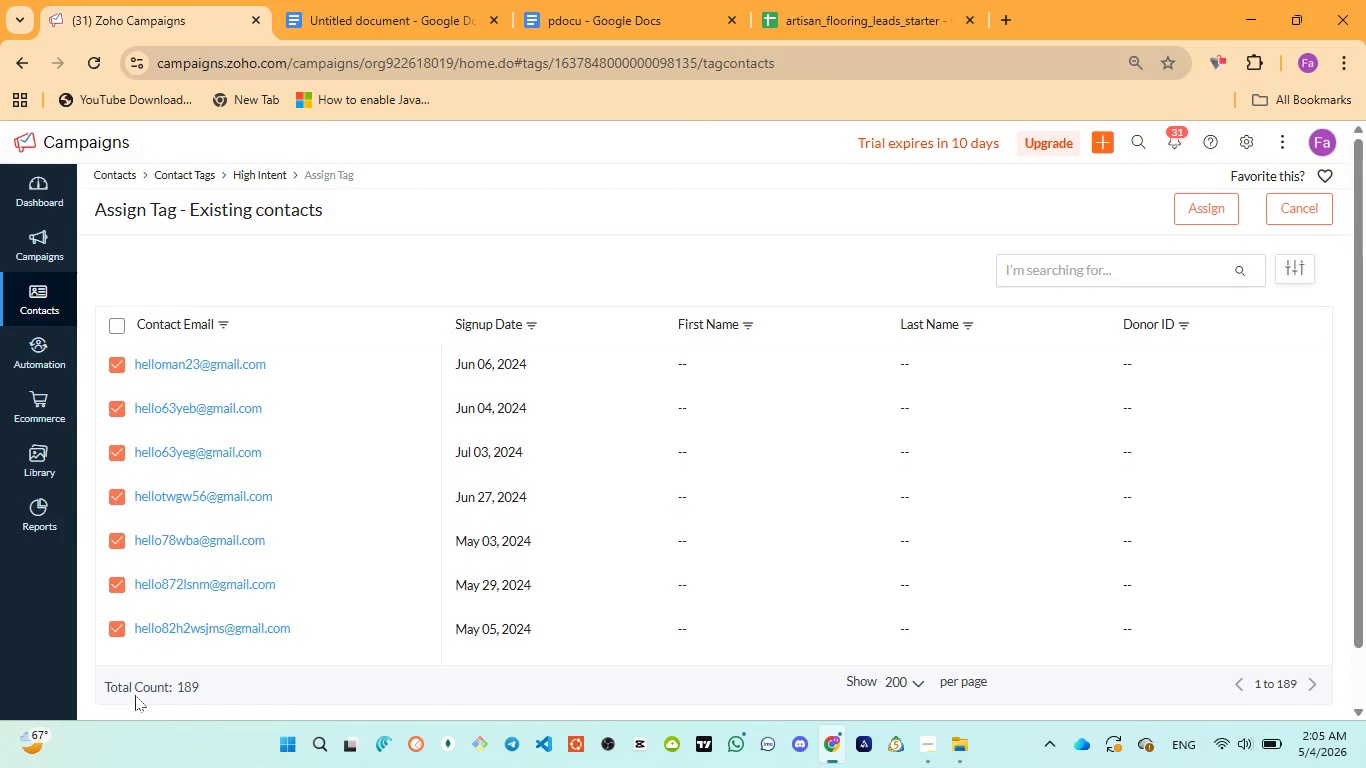 
left_click([145, 685])
 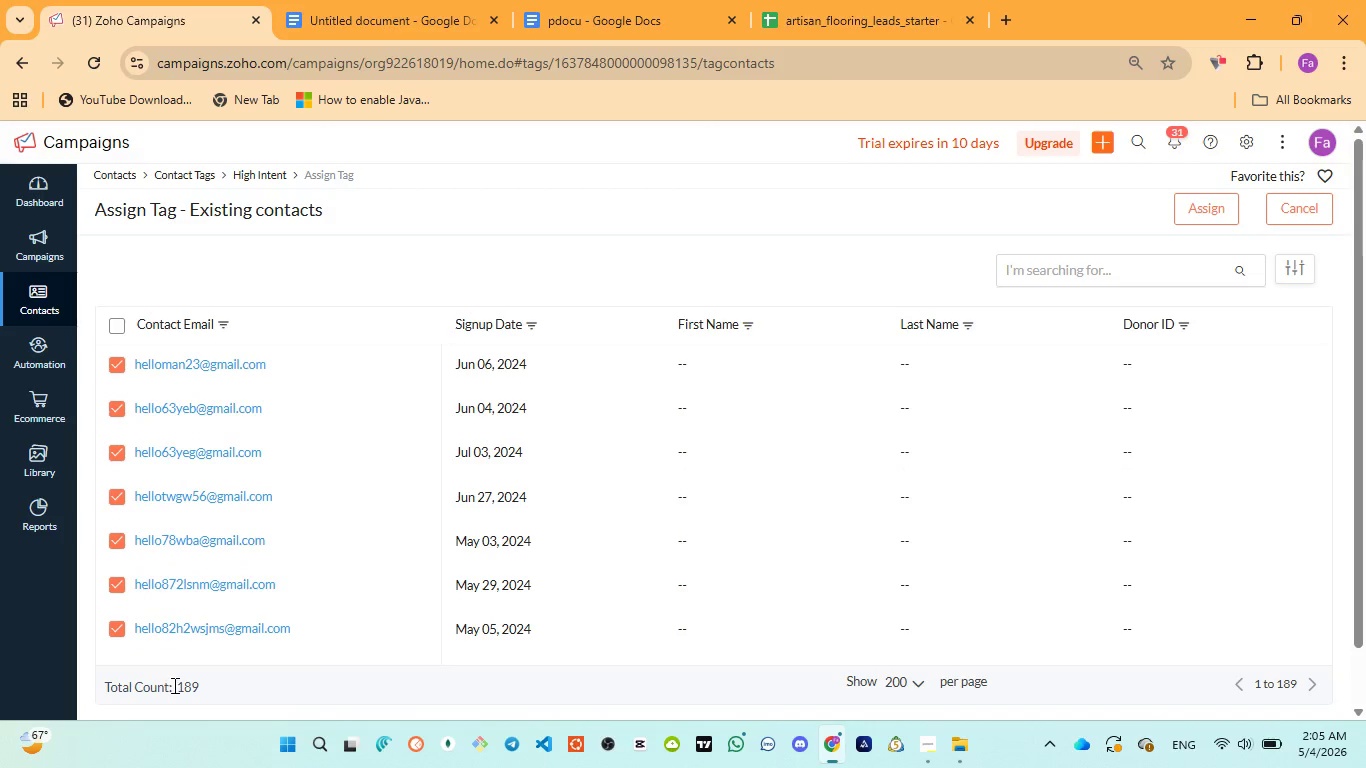 
left_click([173, 685])
 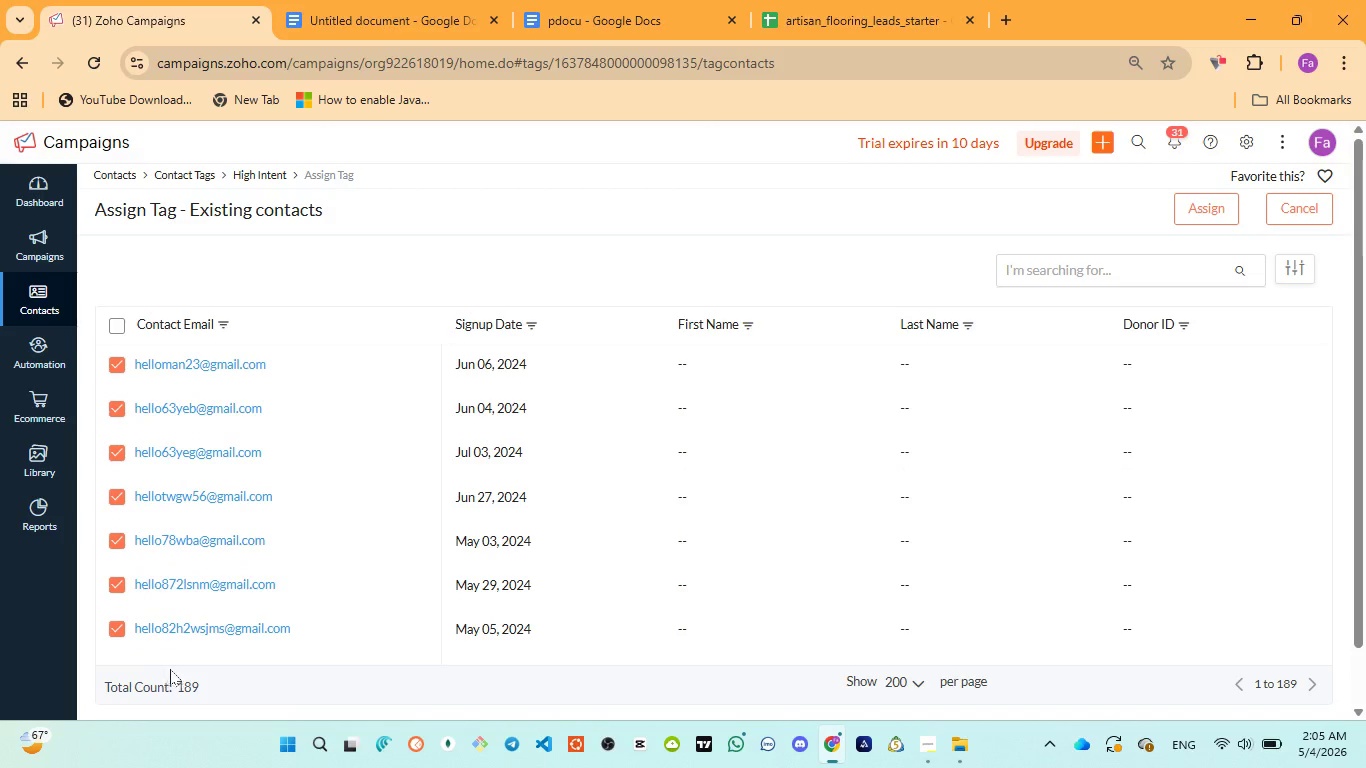 
scroll: coordinate [178, 662], scroll_direction: up, amount: 5.0
 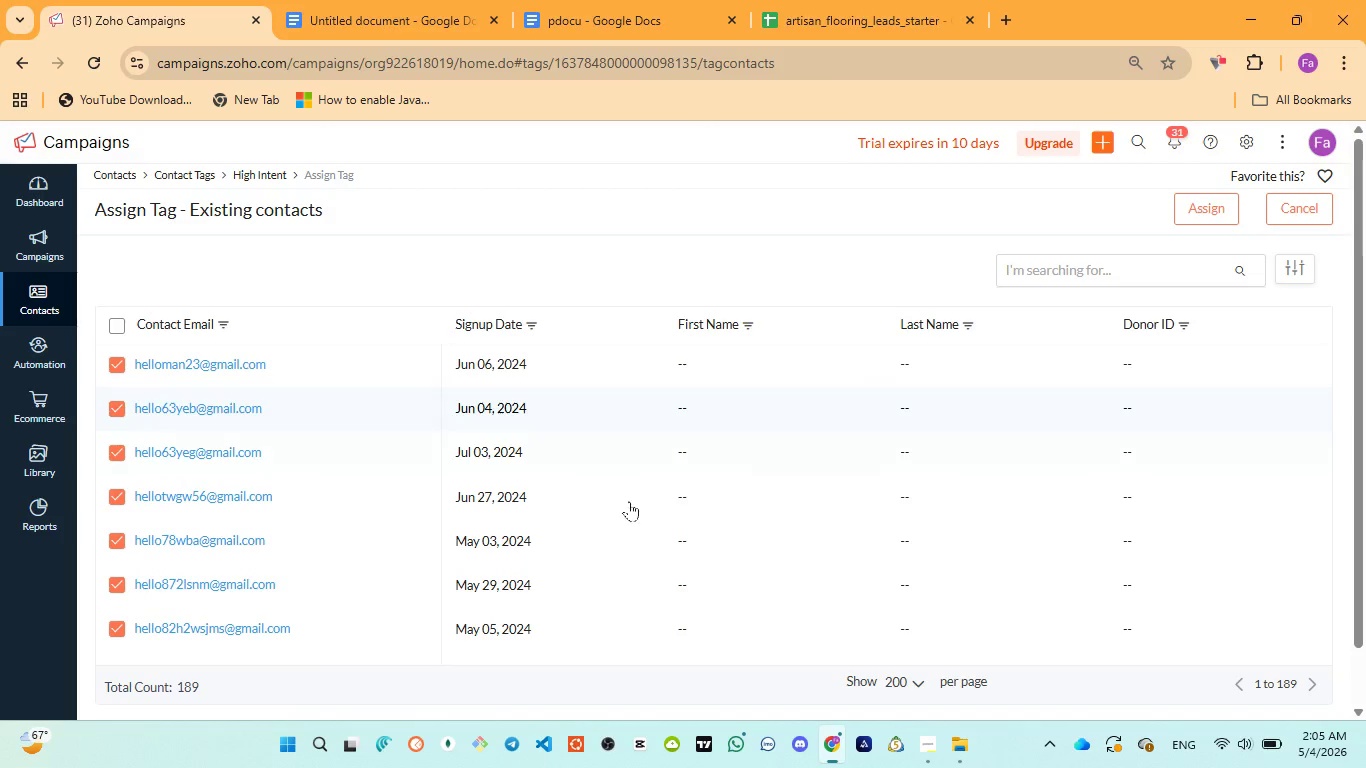 
scroll: coordinate [332, 537], scroll_direction: down, amount: 2.0
 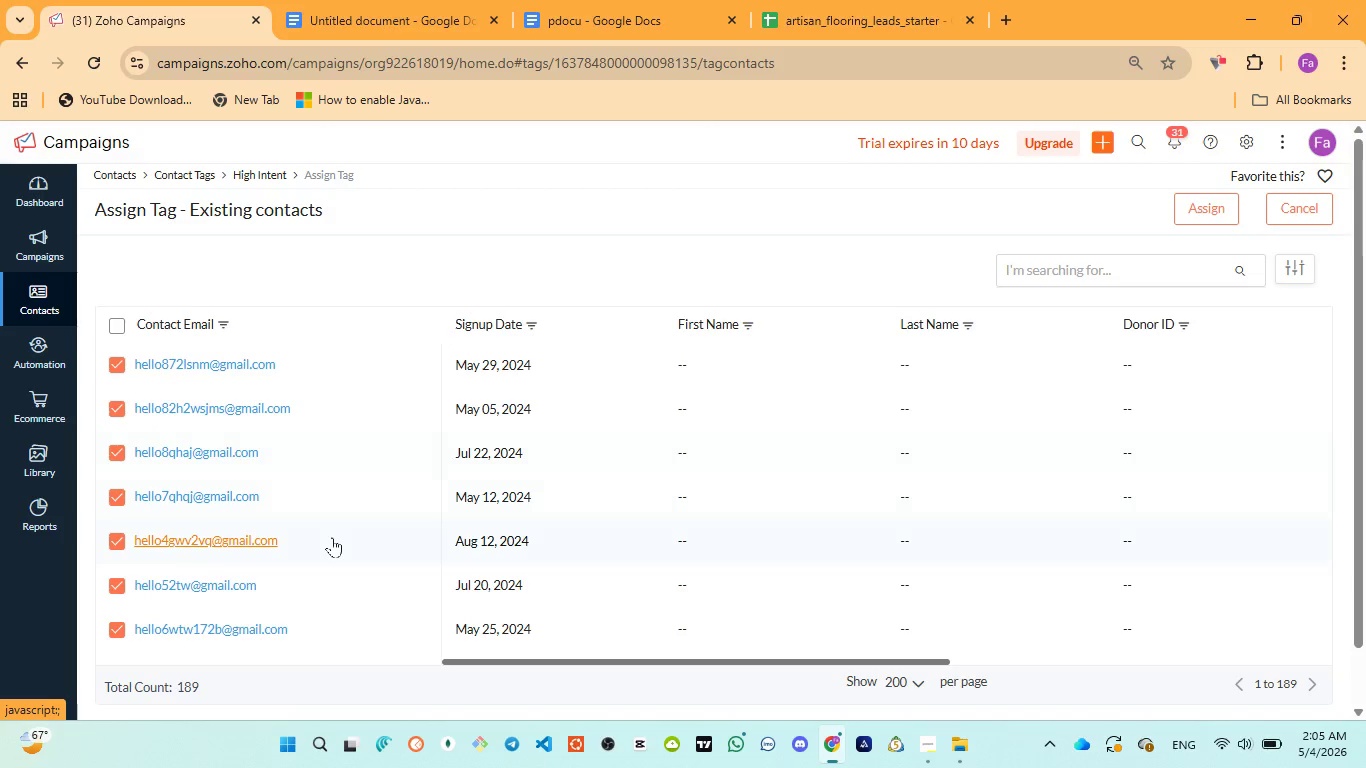 
scroll: coordinate [213, 476], scroll_direction: up, amount: 11.0
 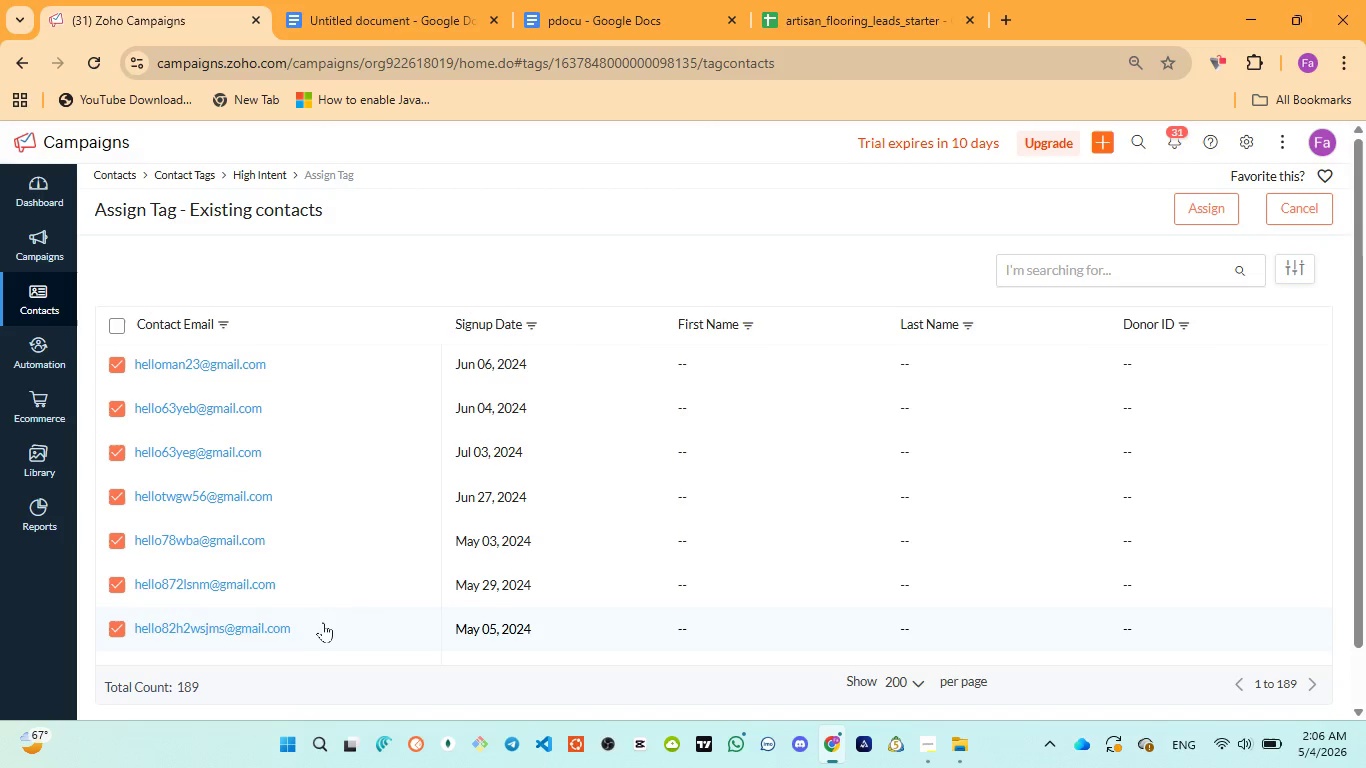 
wait(6.79)
 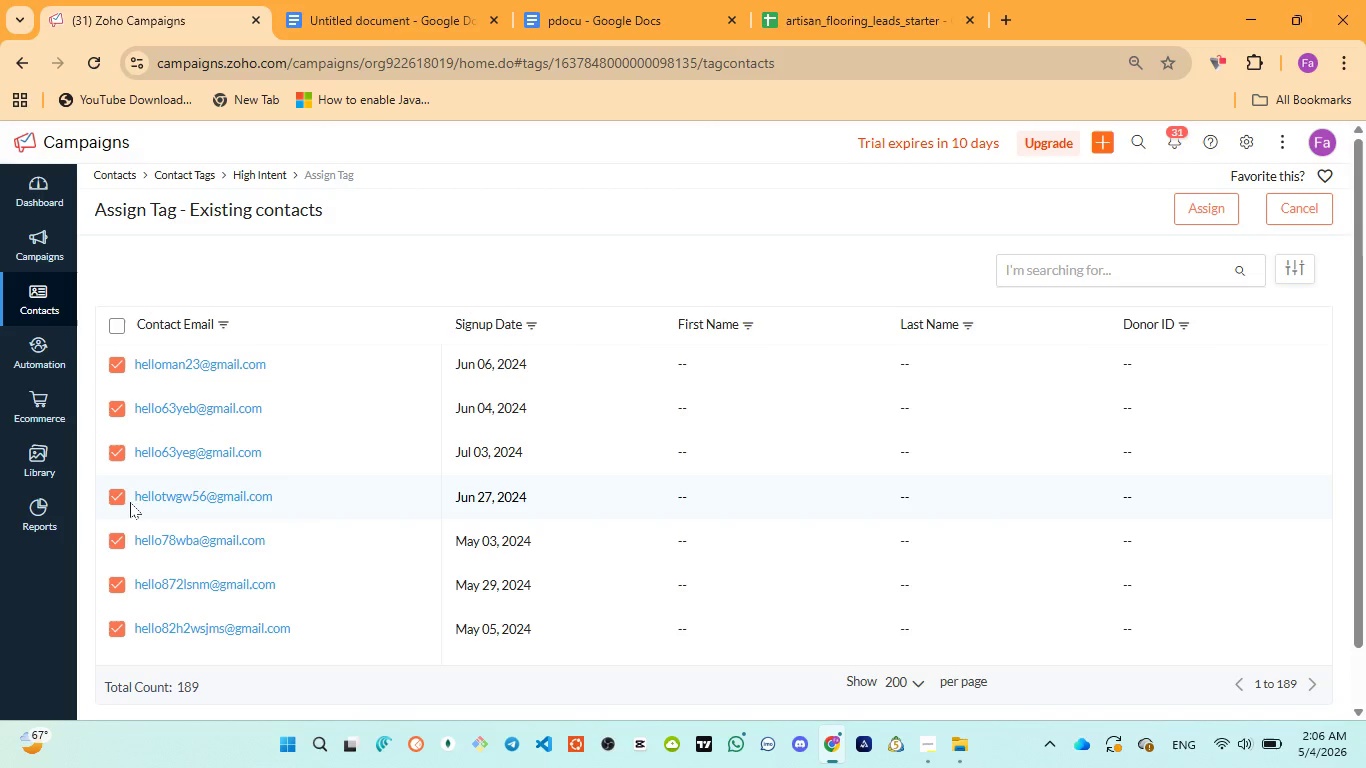 
scroll: coordinate [275, 637], scroll_direction: down, amount: 1.0
 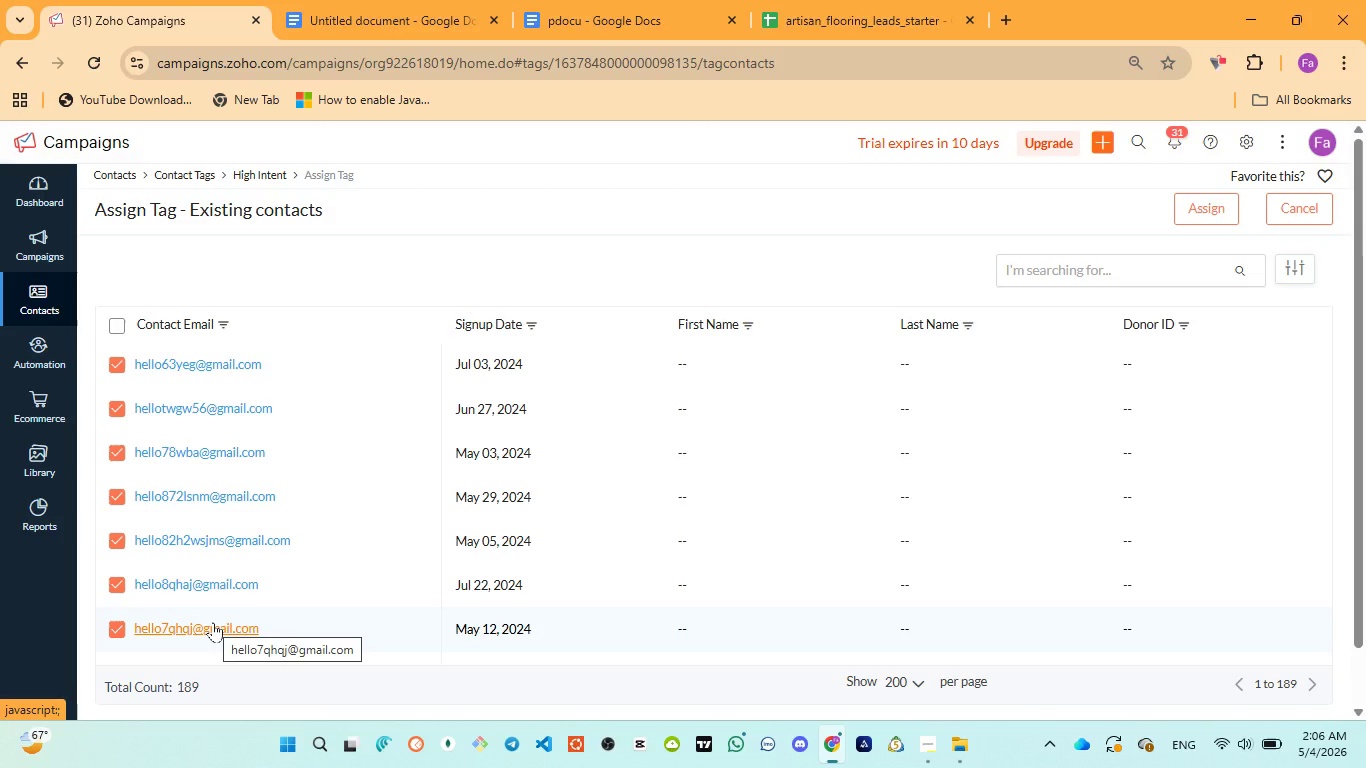 
wait(7.22)
 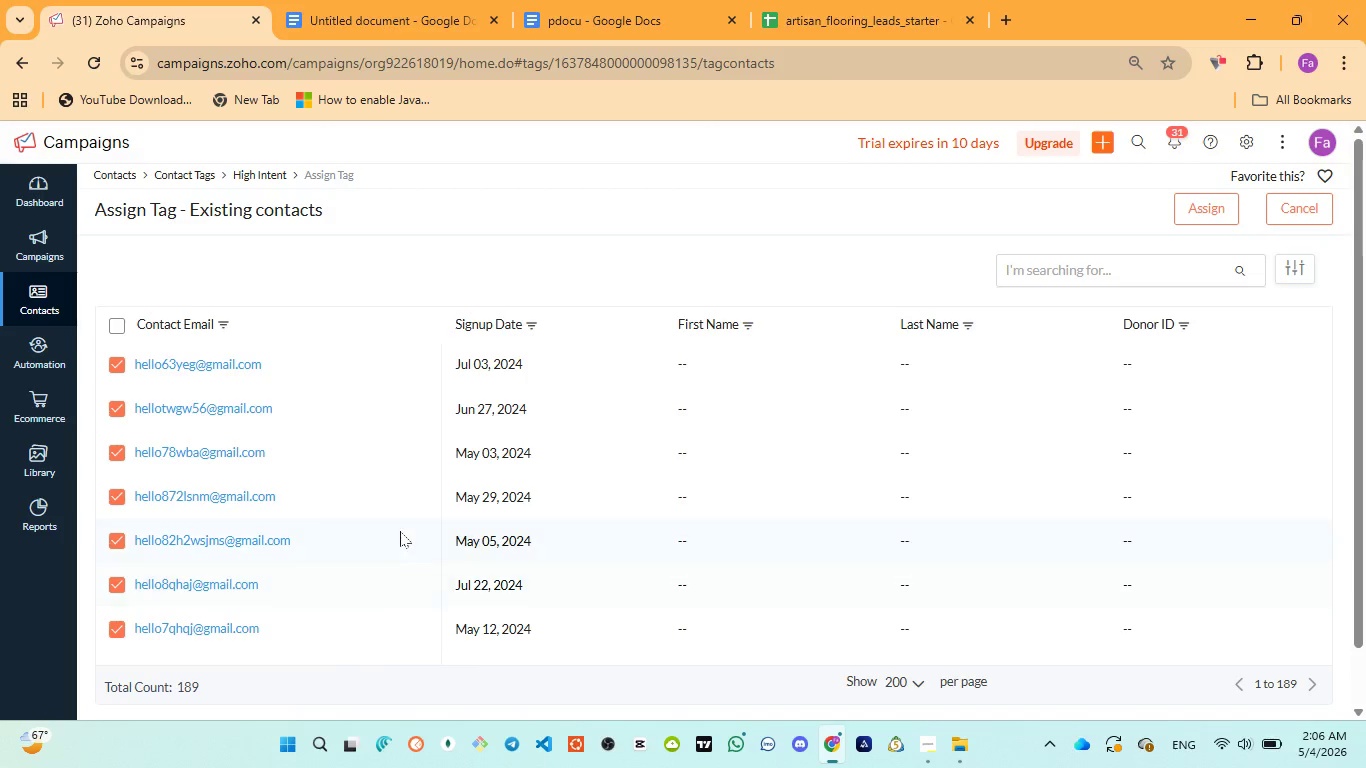 
scroll: coordinate [216, 620], scroll_direction: down, amount: 3.0
 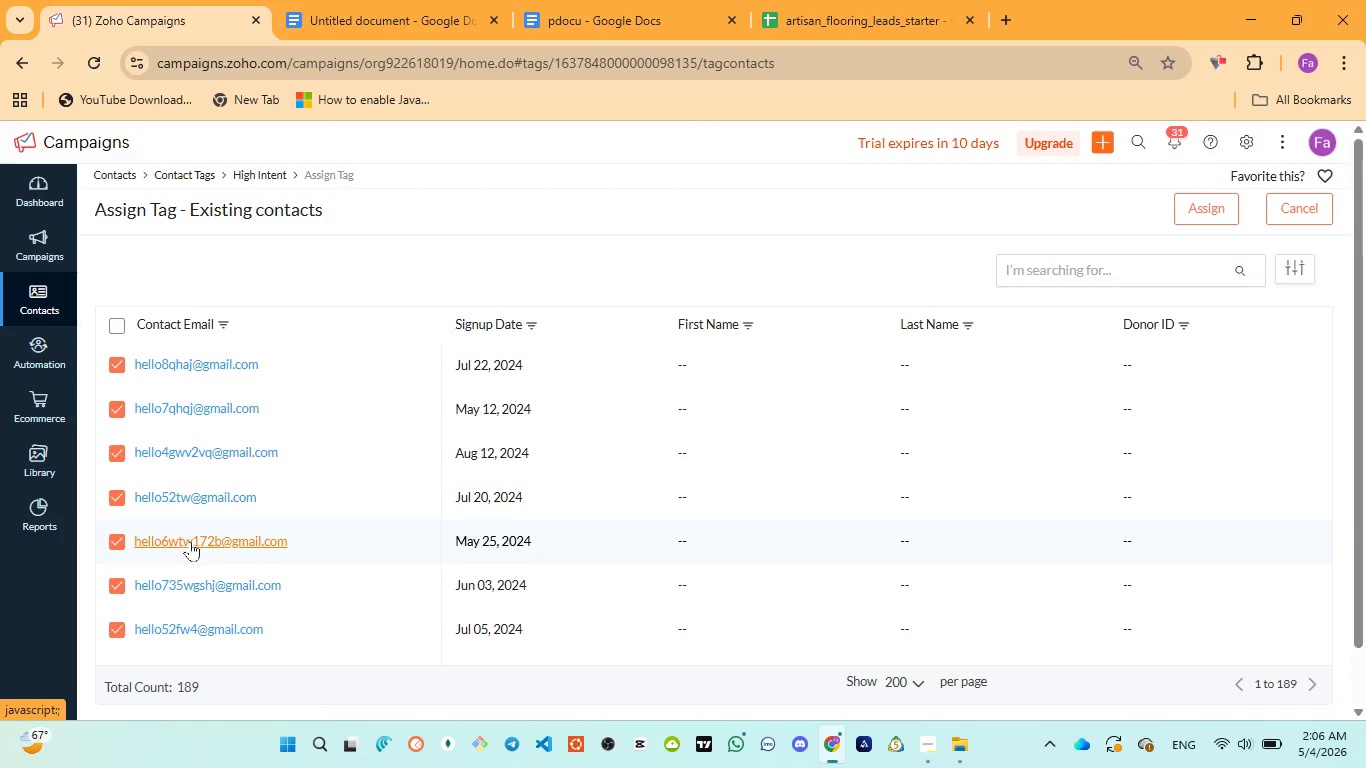 
wait(5.92)
 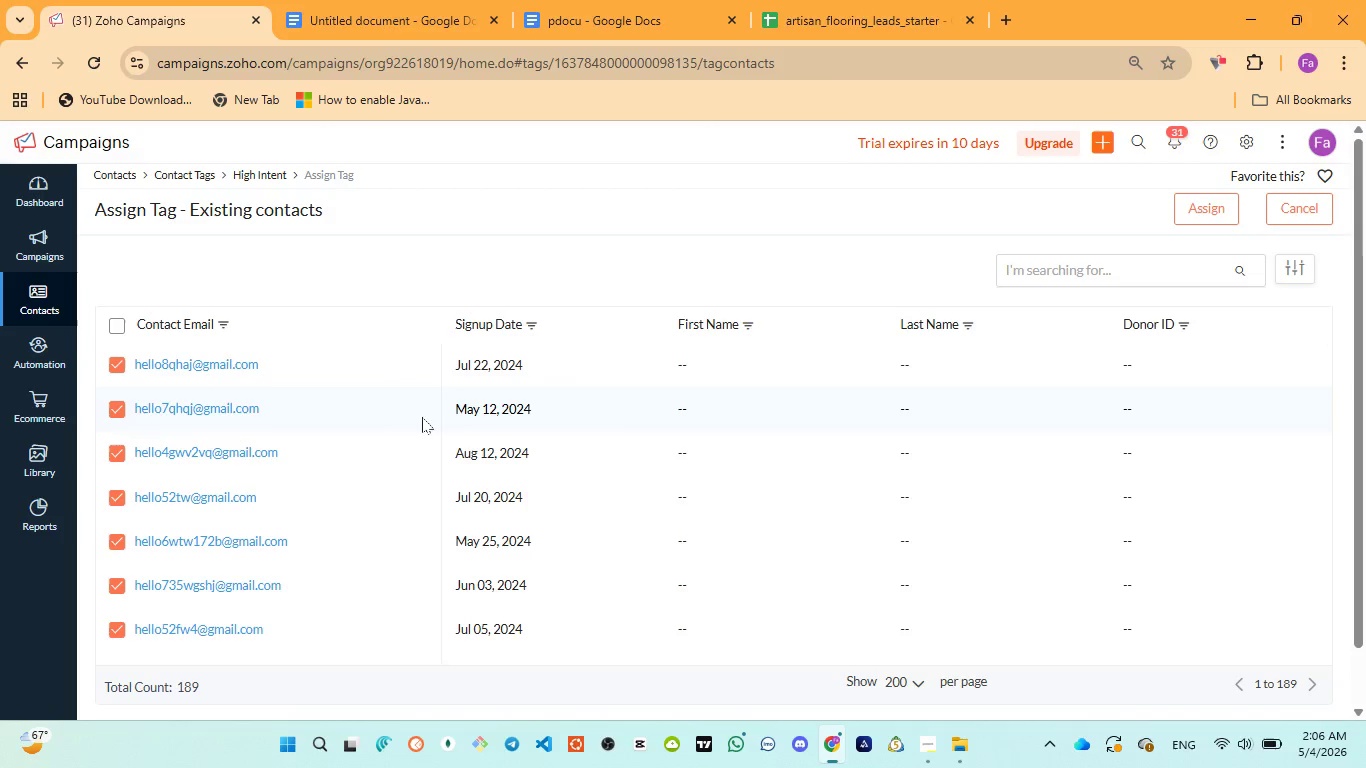 
scroll: coordinate [207, 600], scroll_direction: down, amount: 4.0
 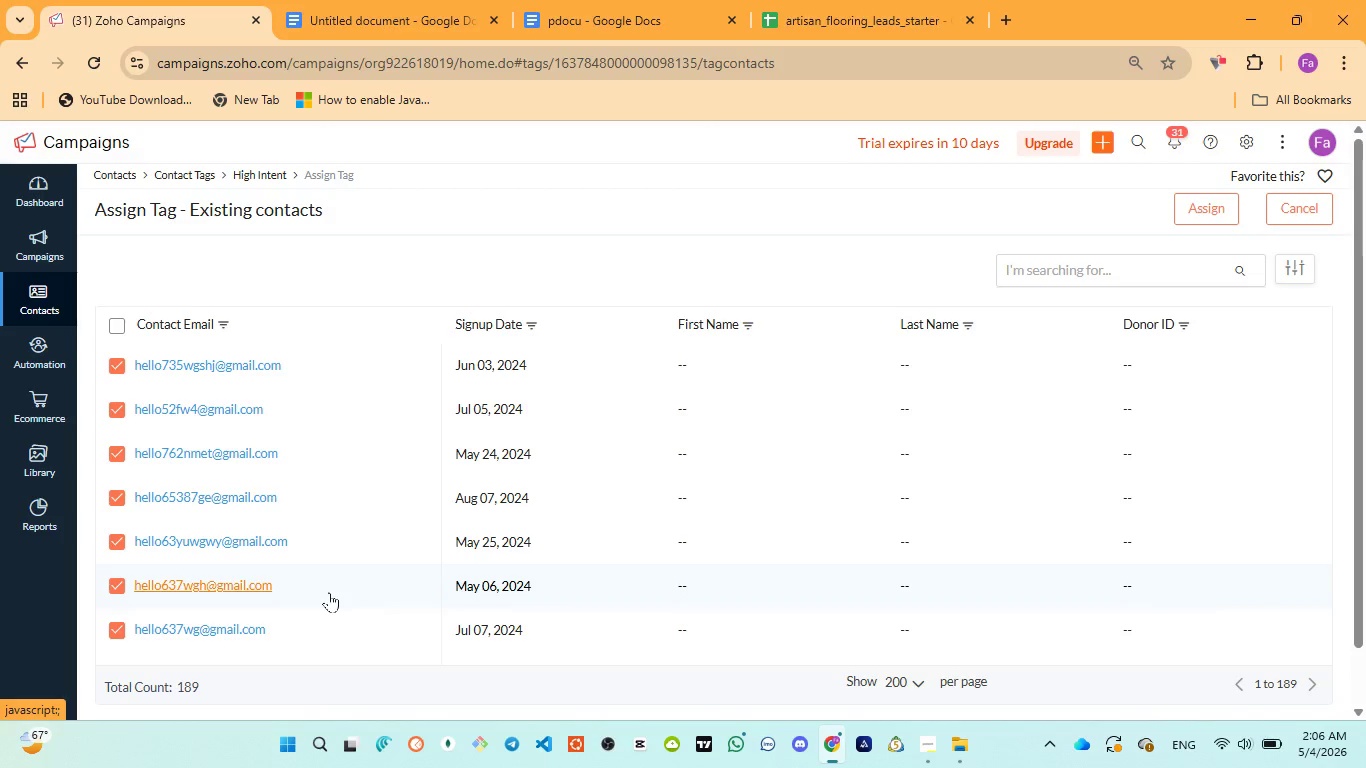 
wait(6.85)
 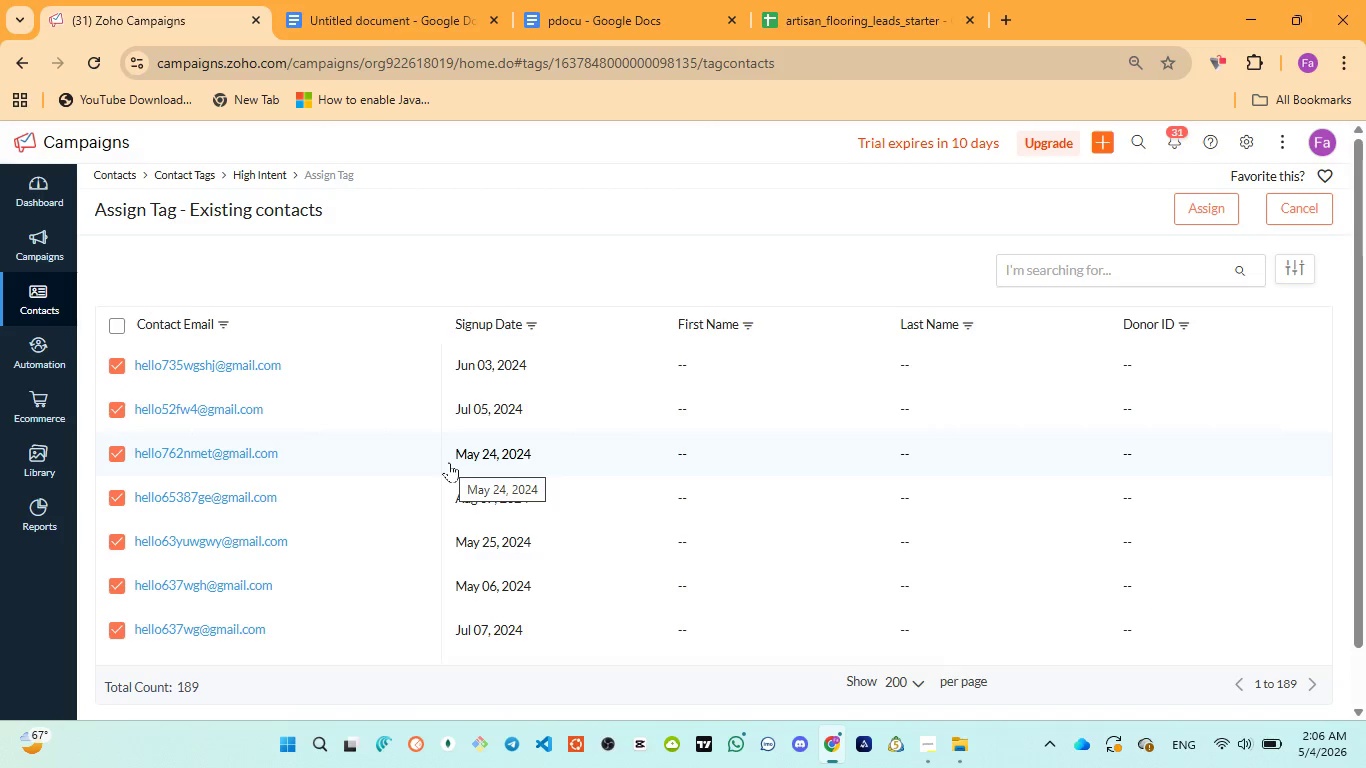 
scroll: coordinate [312, 585], scroll_direction: down, amount: 6.0
 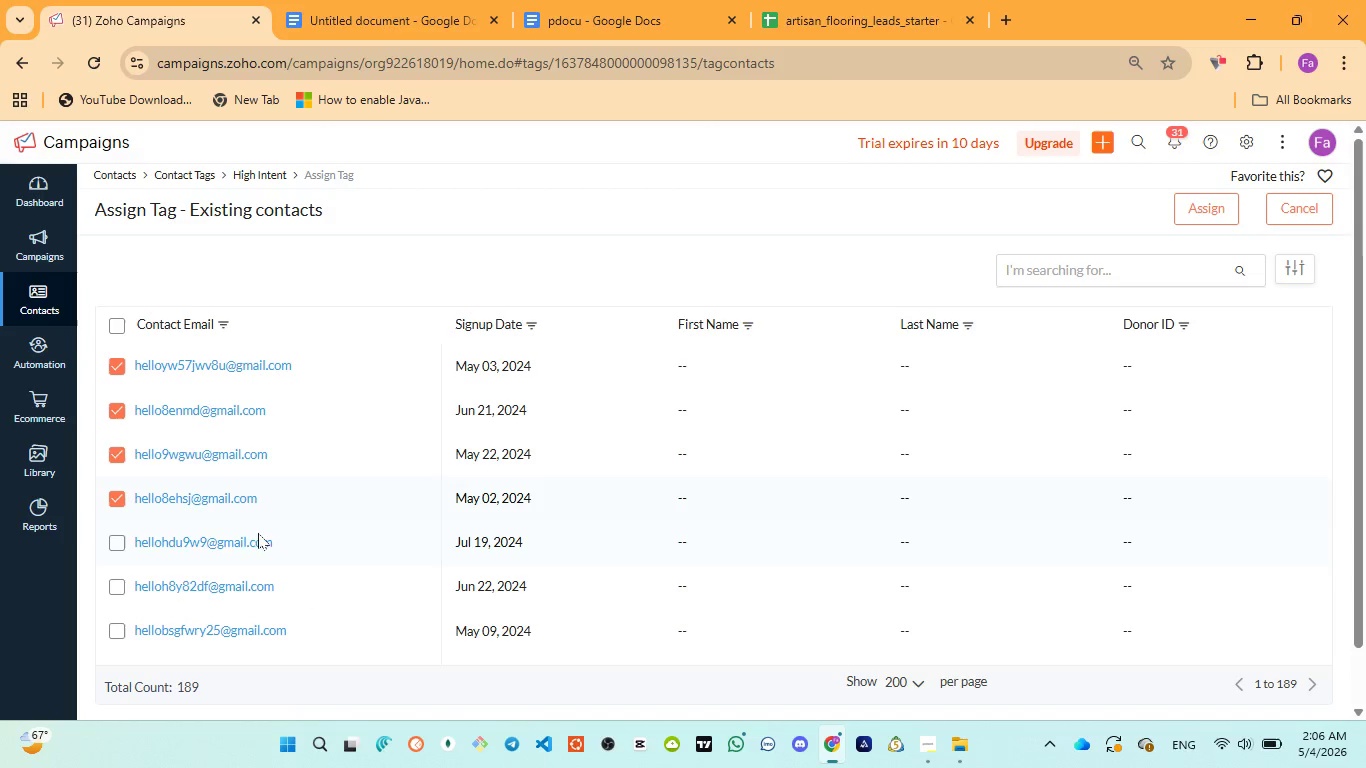 
left_click([119, 543])
 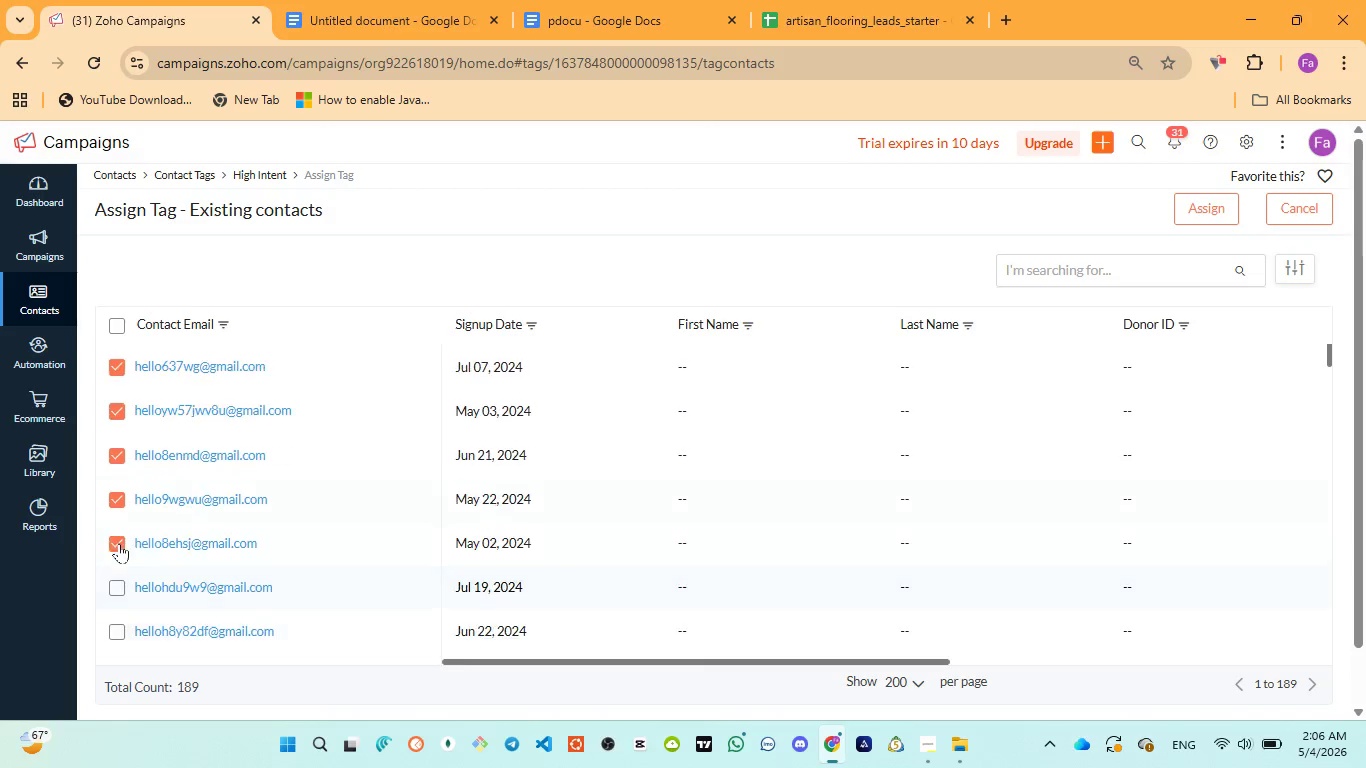 
scroll: coordinate [119, 543], scroll_direction: up, amount: 1.0
 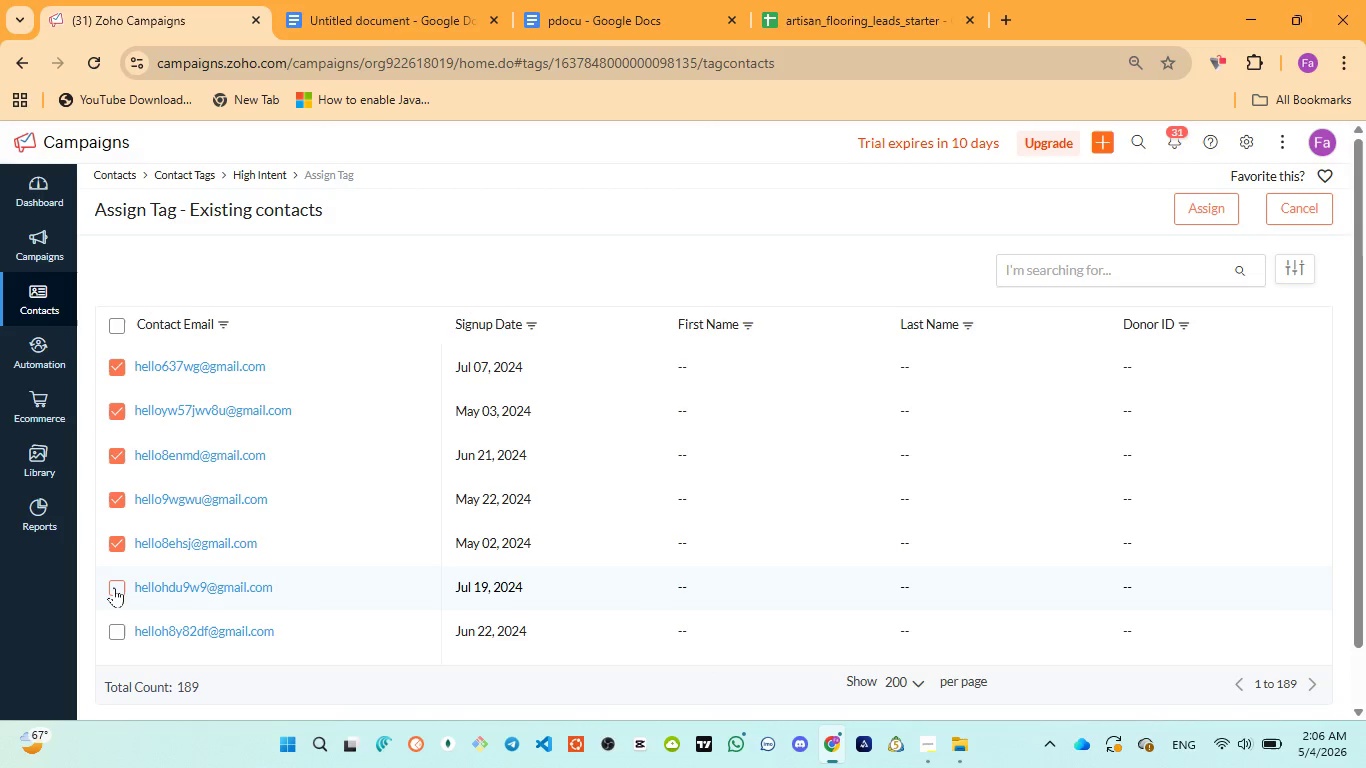 
left_click([114, 588])
 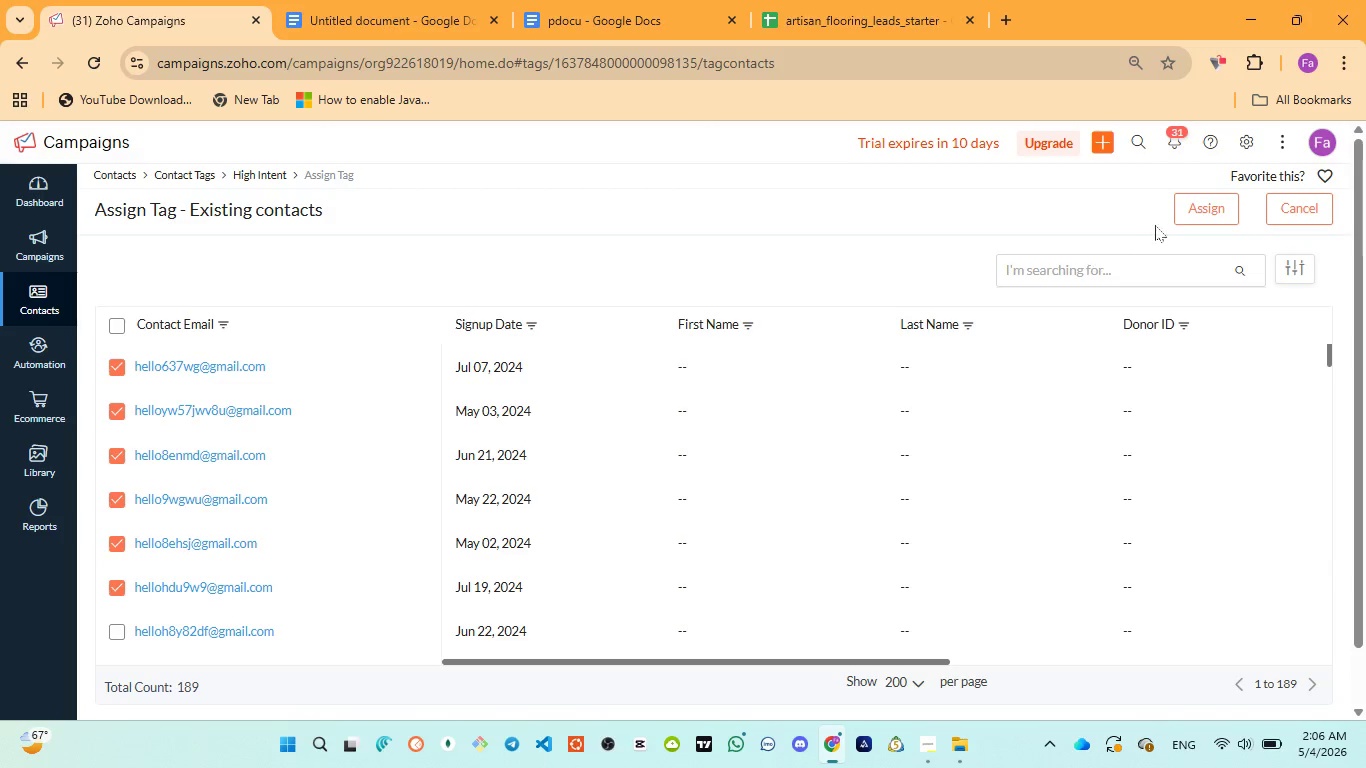 
left_click([1199, 206])
 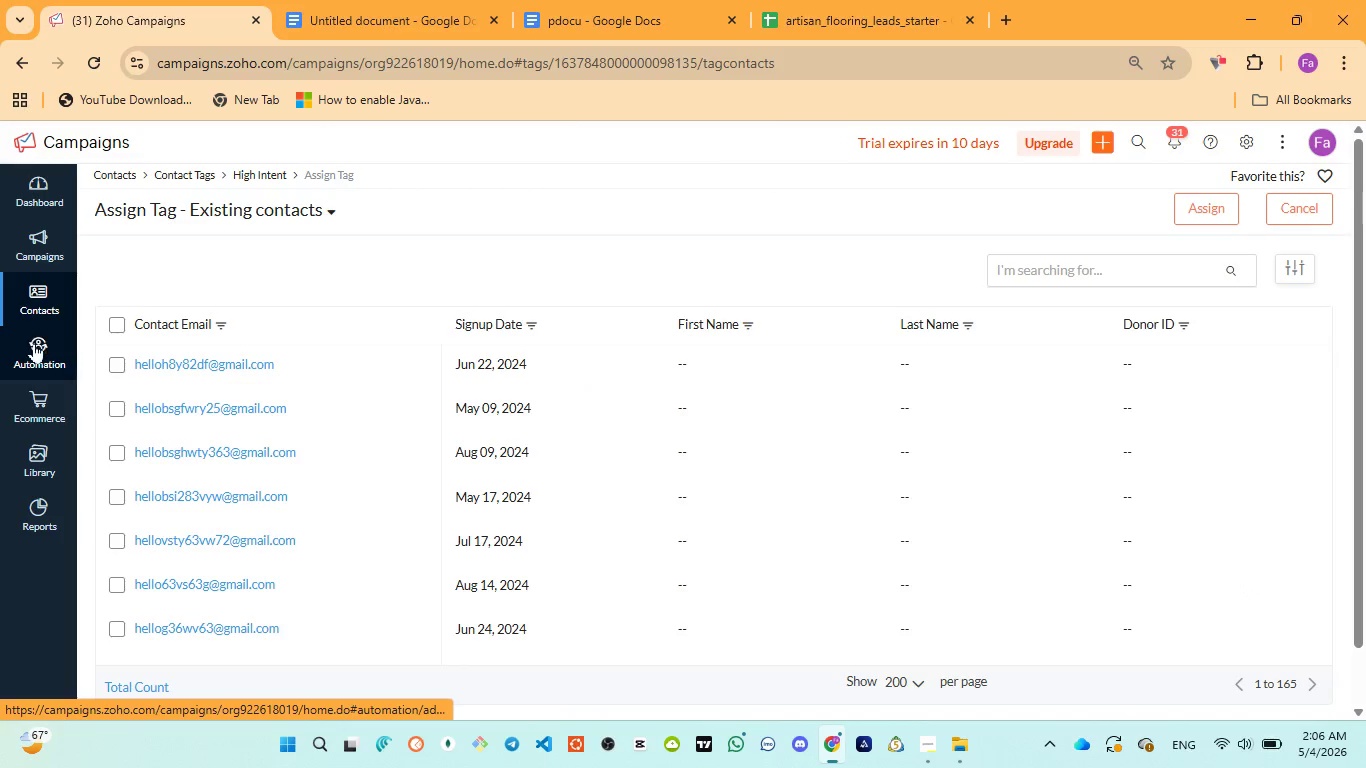 
wait(14.92)
 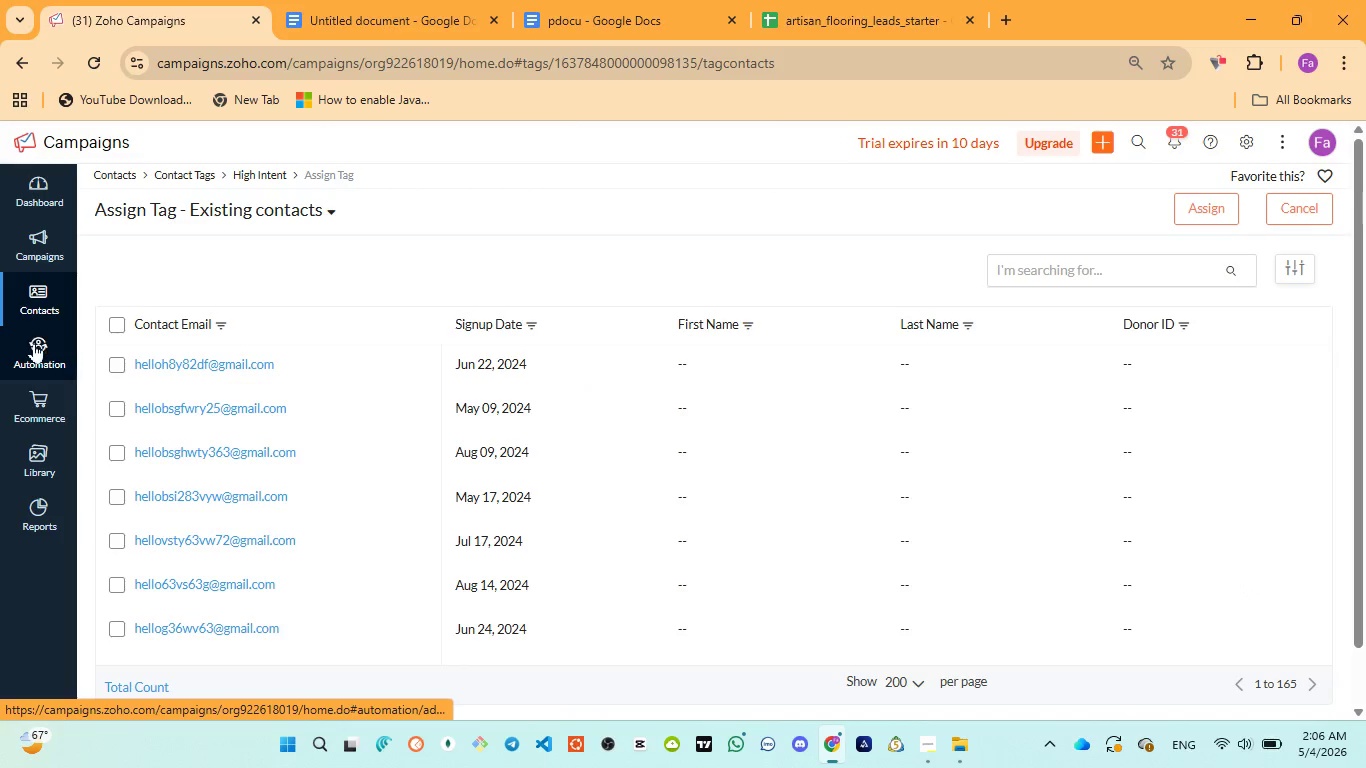 
left_click([604, 305])
 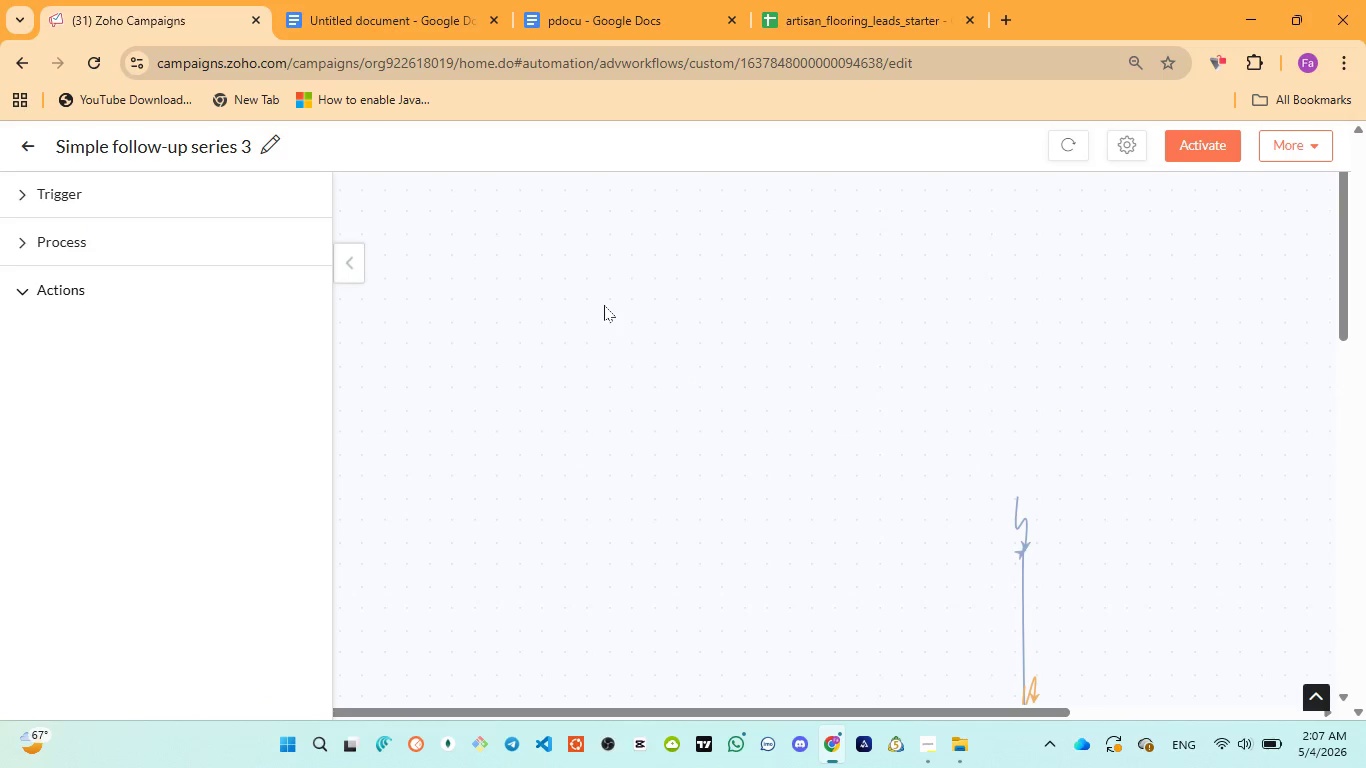 
wait(5.48)
 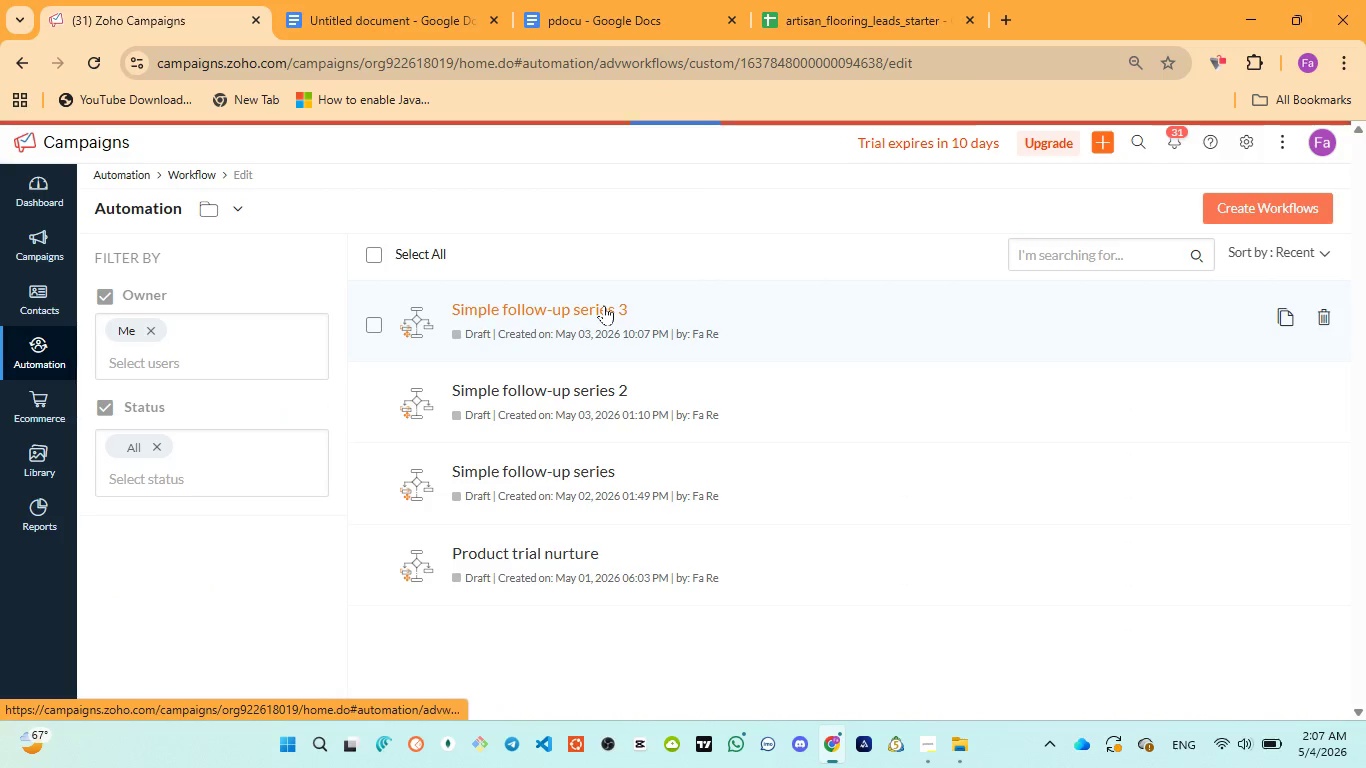 
scroll: coordinate [901, 404], scroll_direction: down, amount: 14.0
 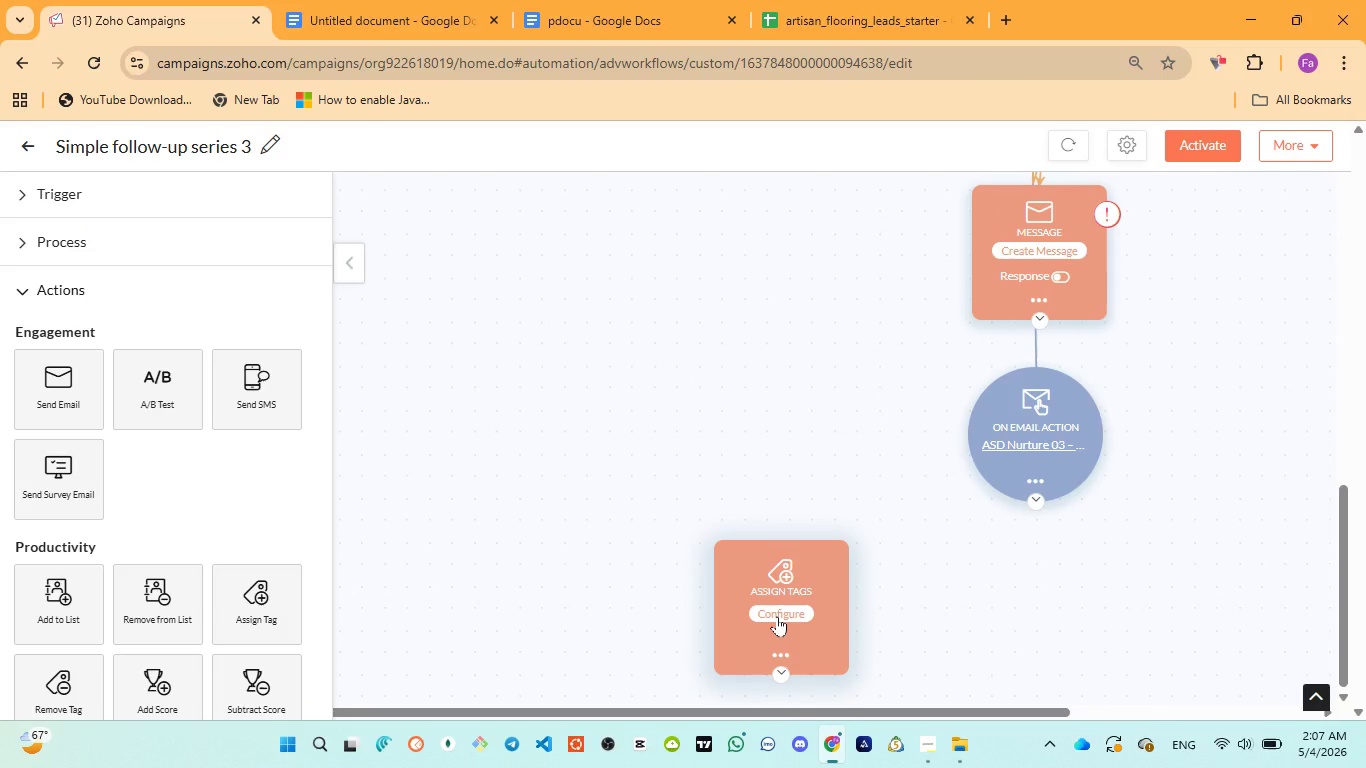 
left_click([777, 616])
 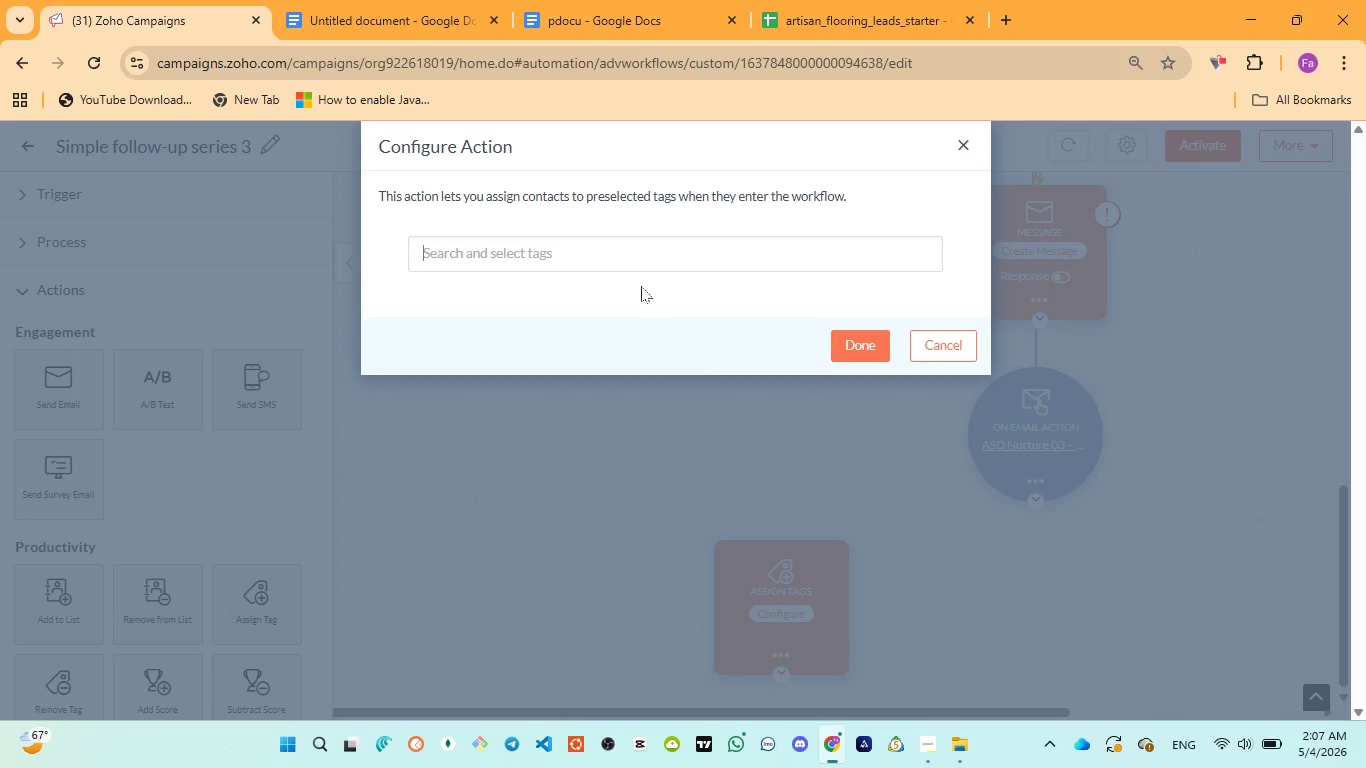 
left_click([630, 250])
 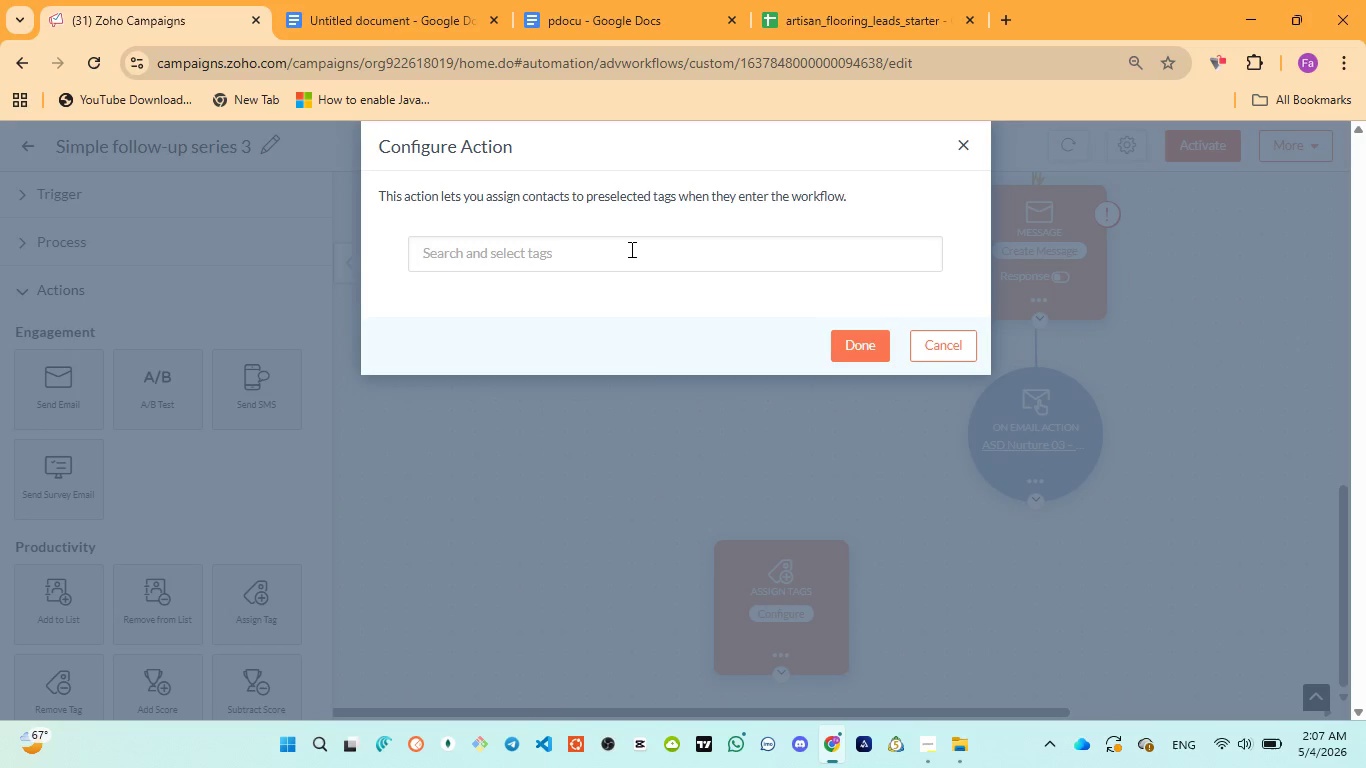 
left_click([630, 249])
 